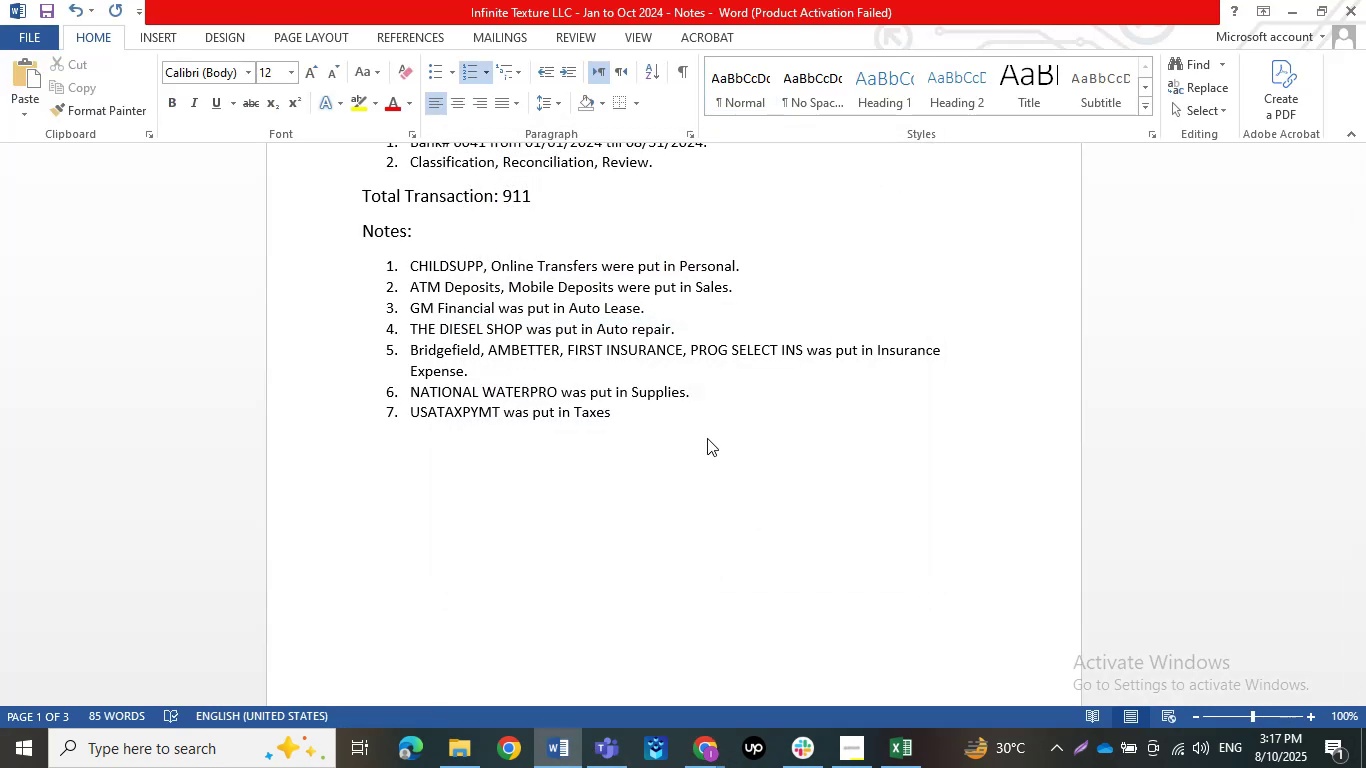 
key(Period)
 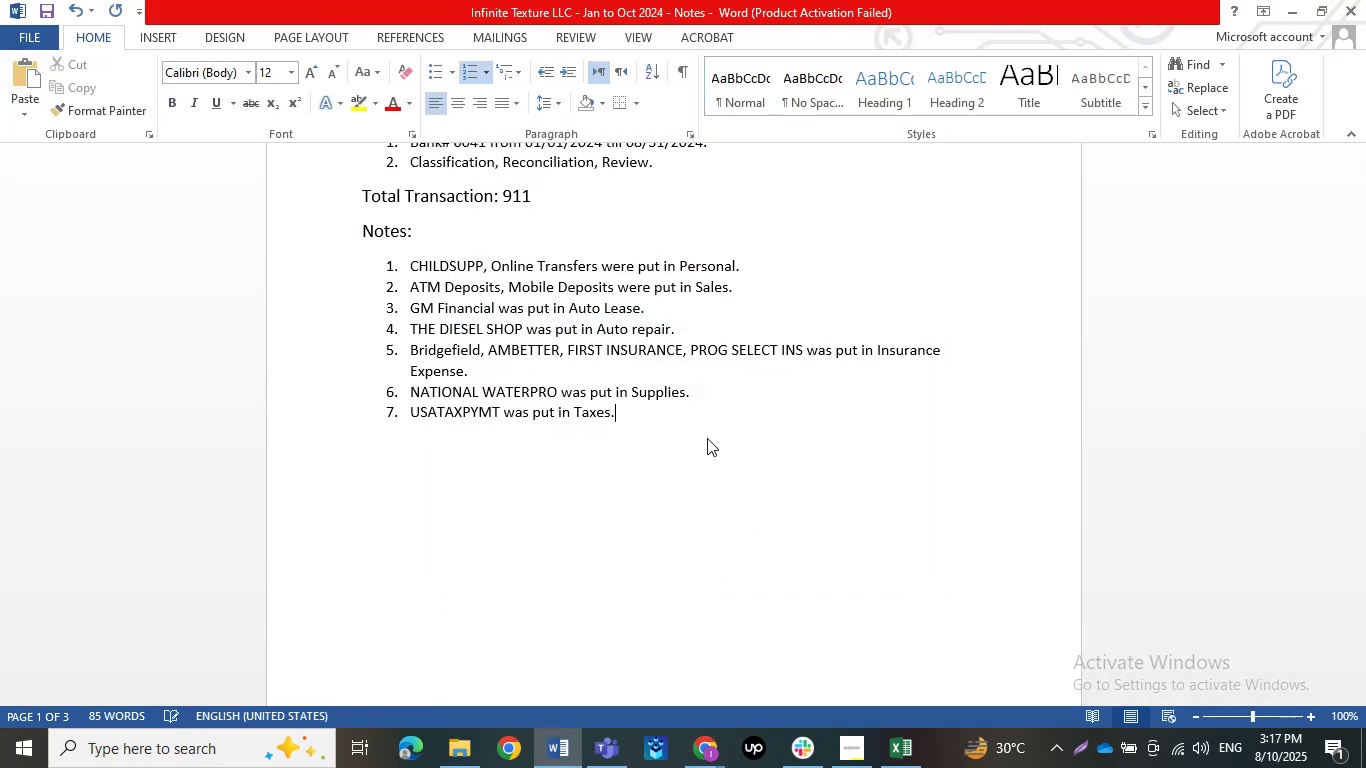 
key(Shift+Enter)
 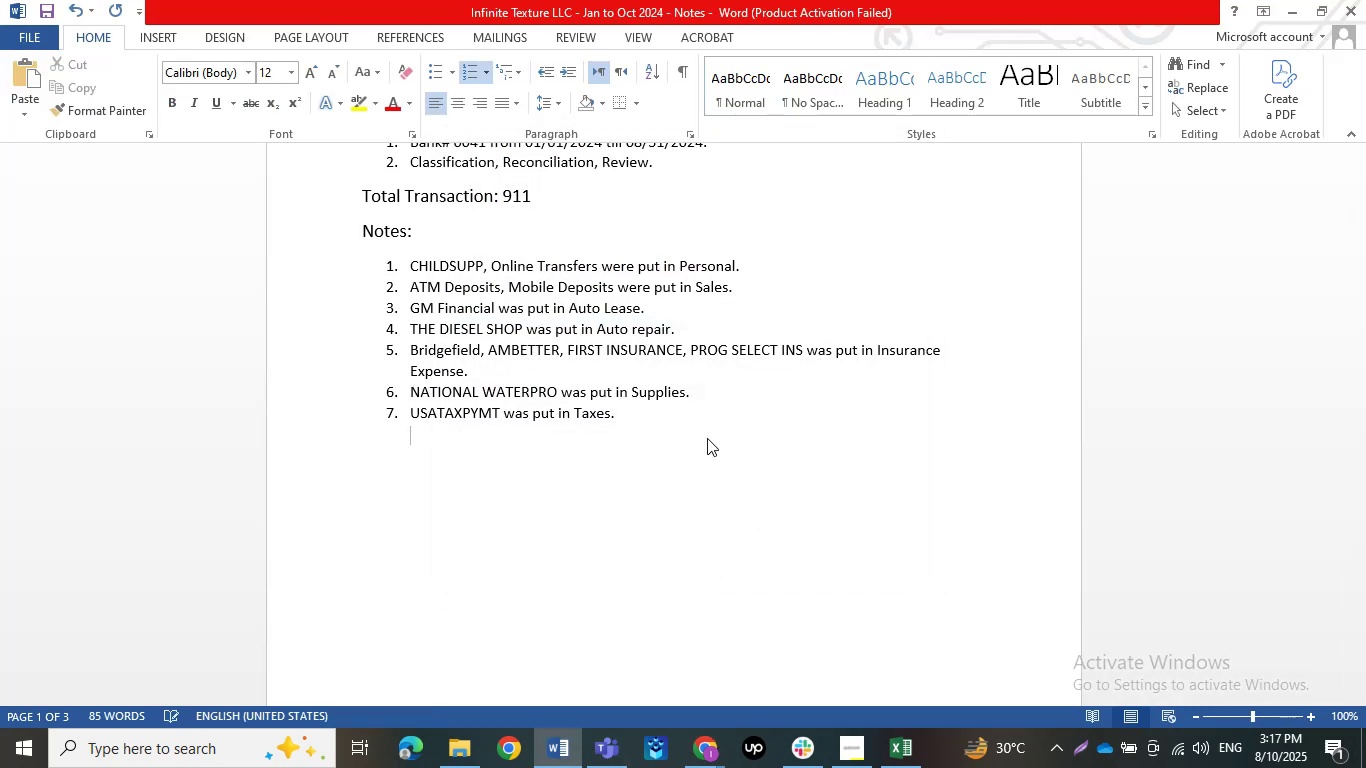 
key(Backspace)
 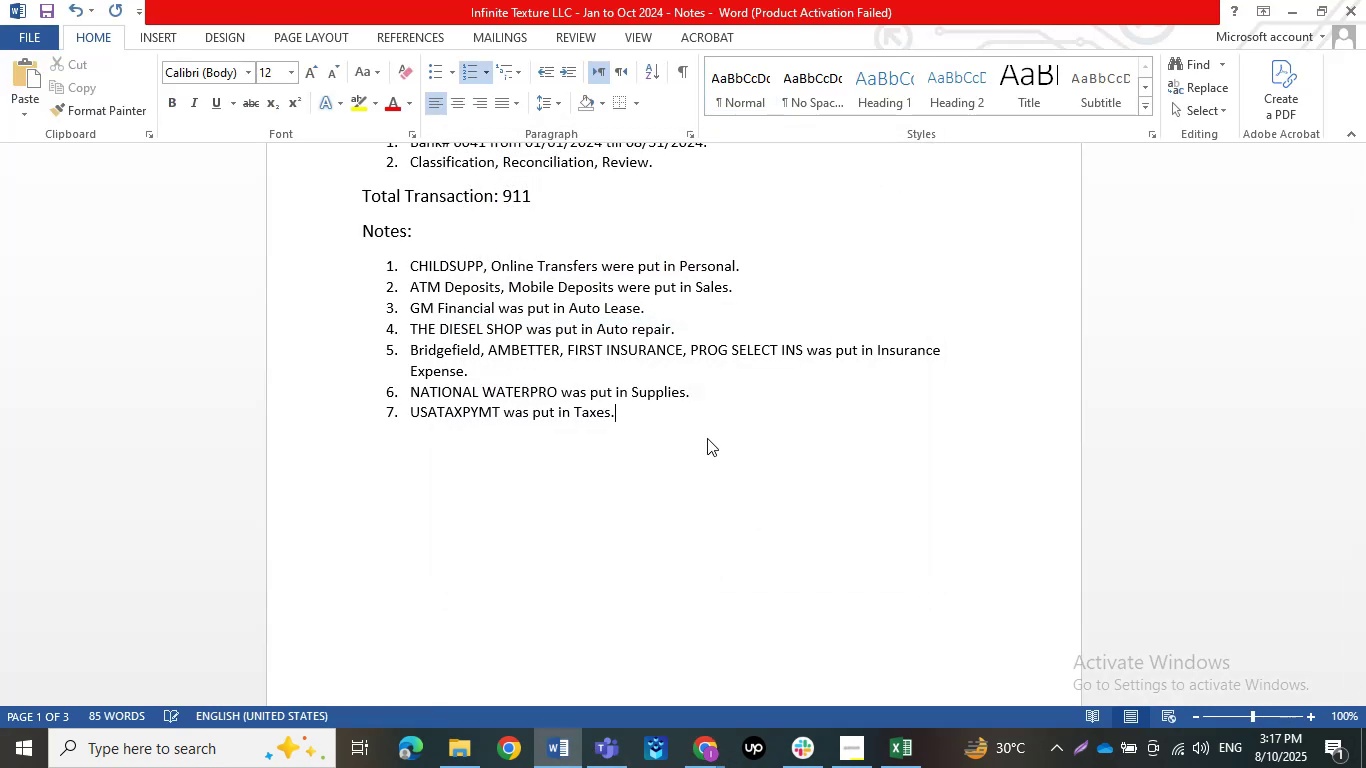 
key(Shift+Enter)
 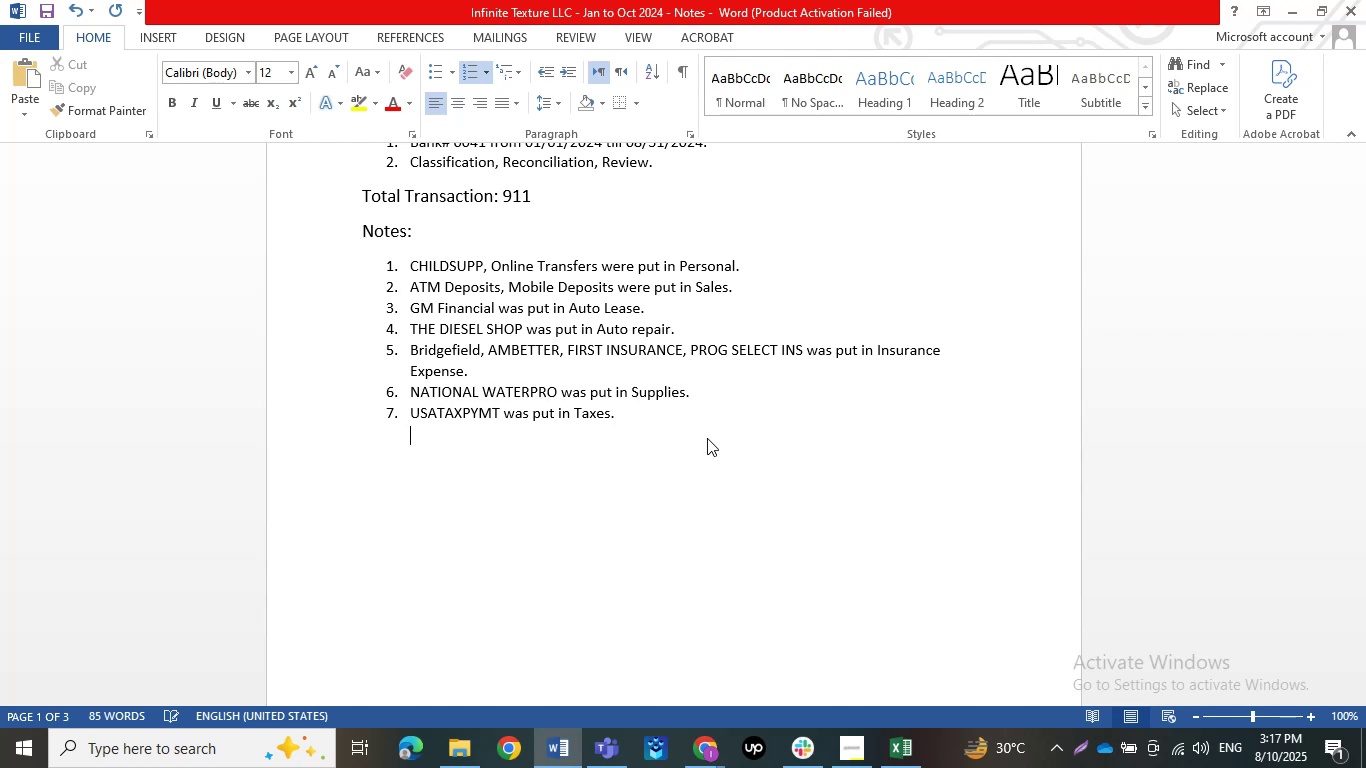 
key(Shift+Enter)
 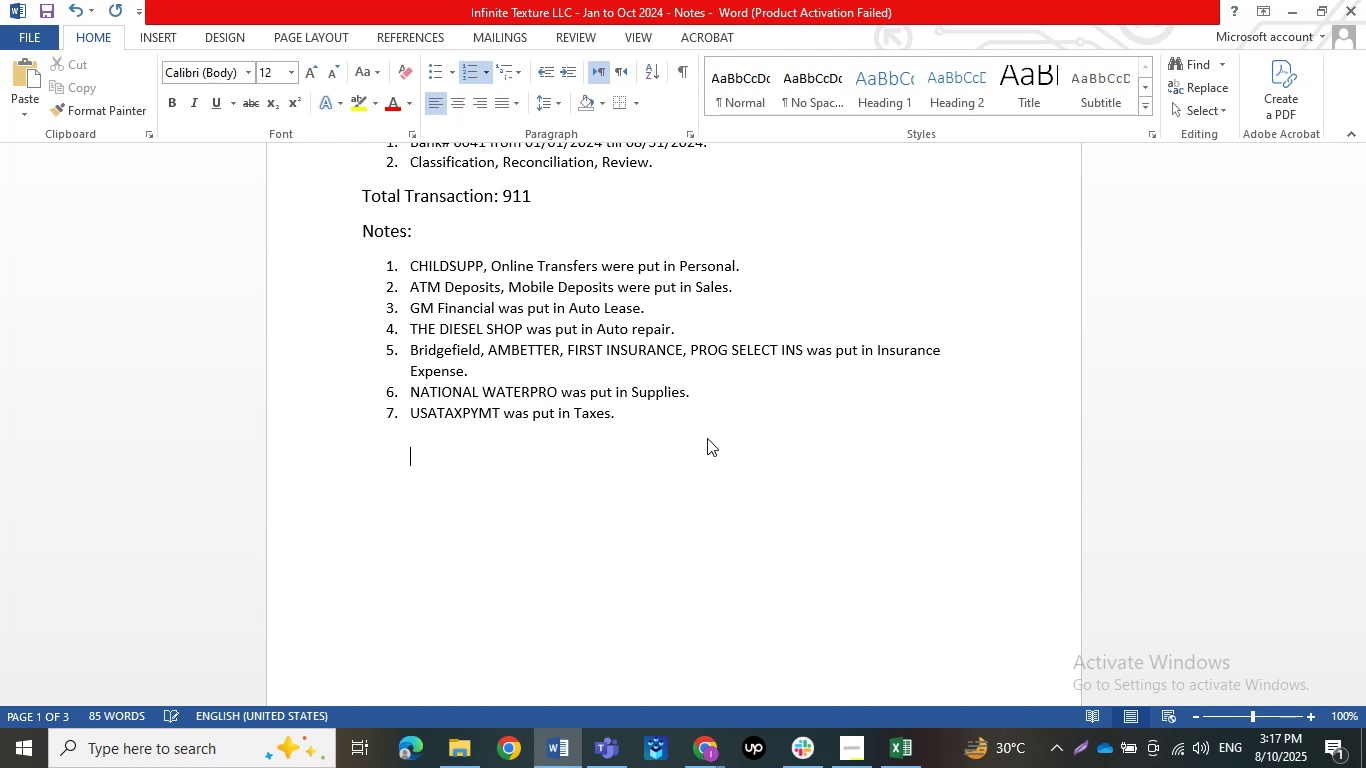 
key(Backspace)
 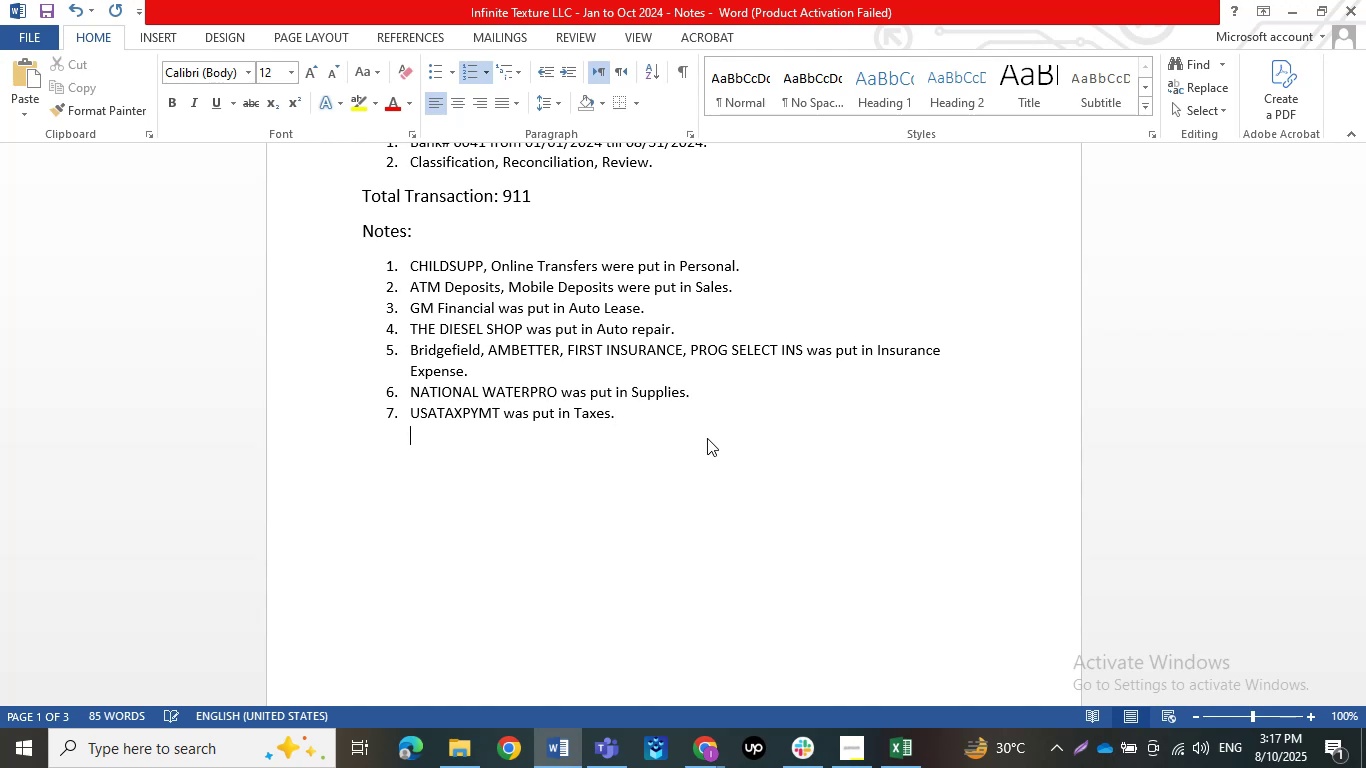 
key(Backspace)
 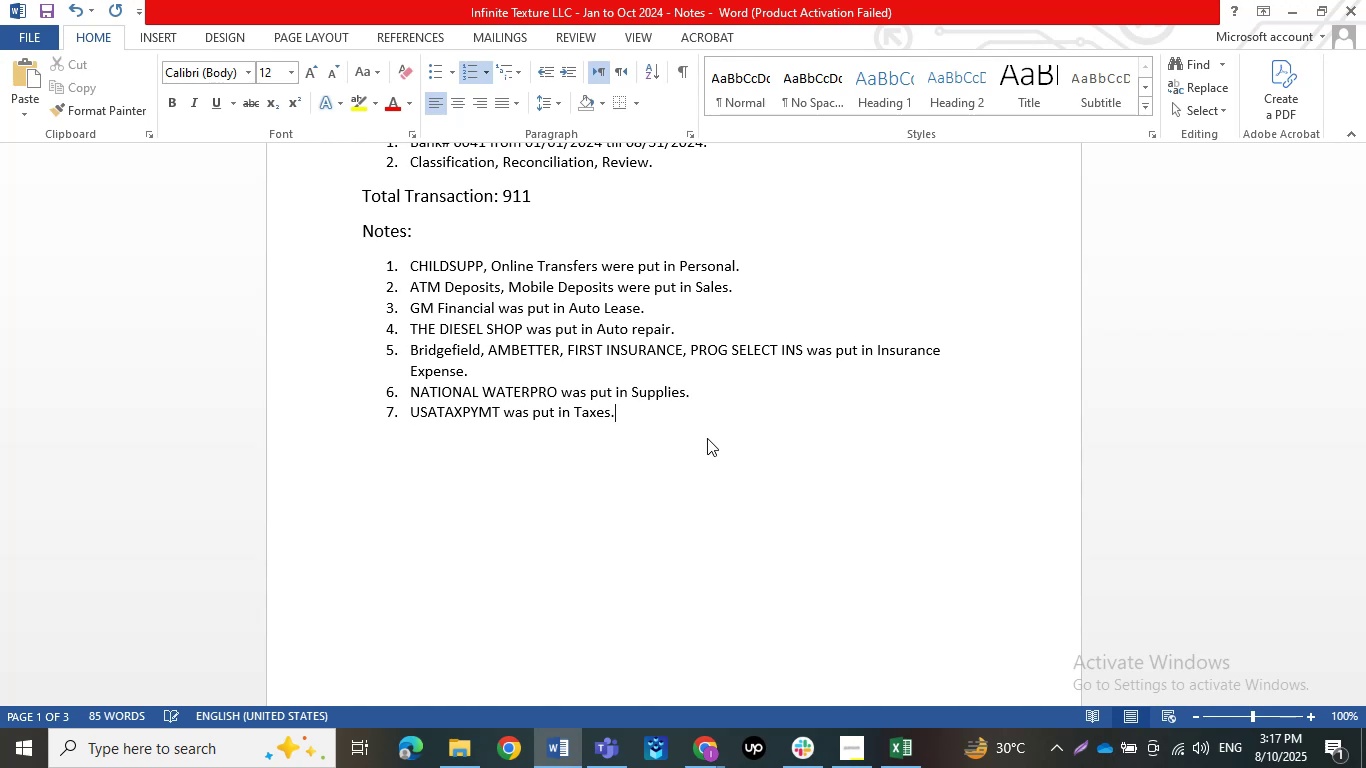 
key(Enter)
 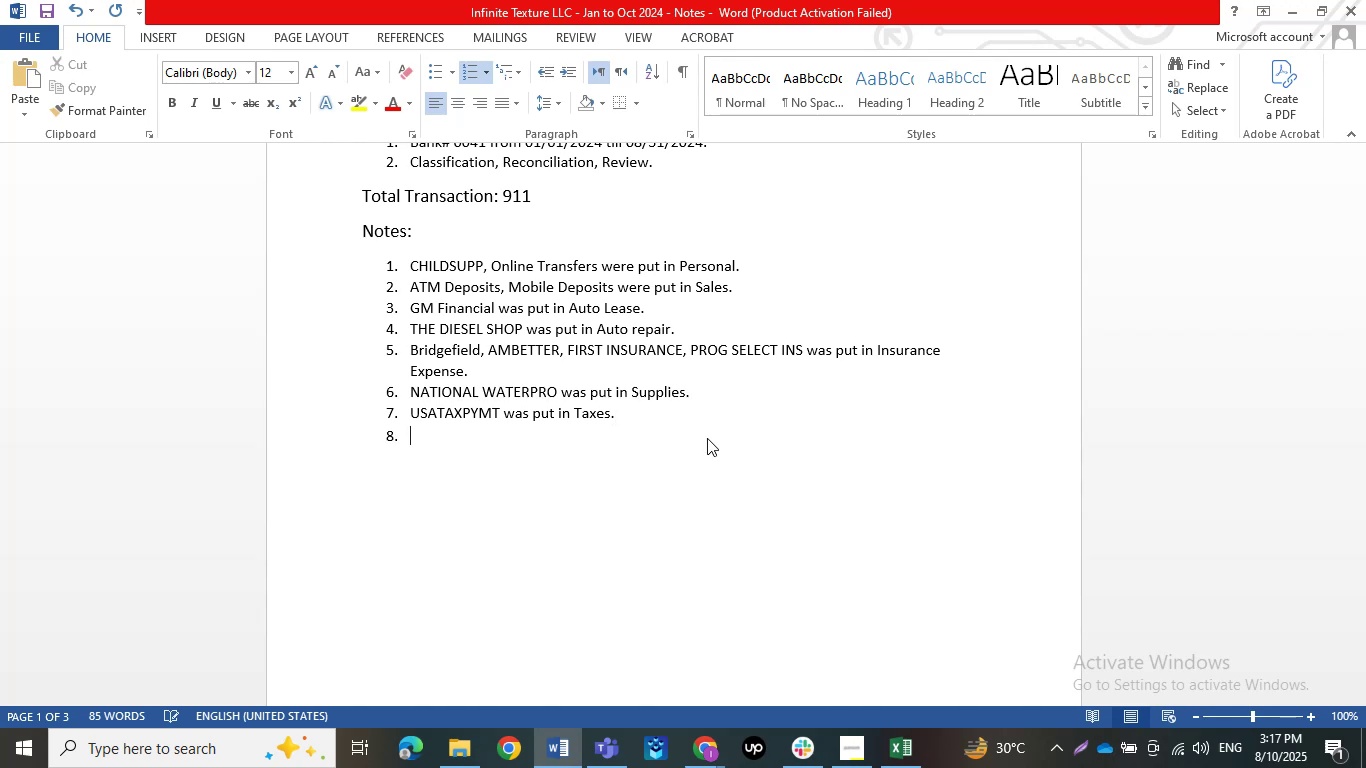 
key(Enter)
 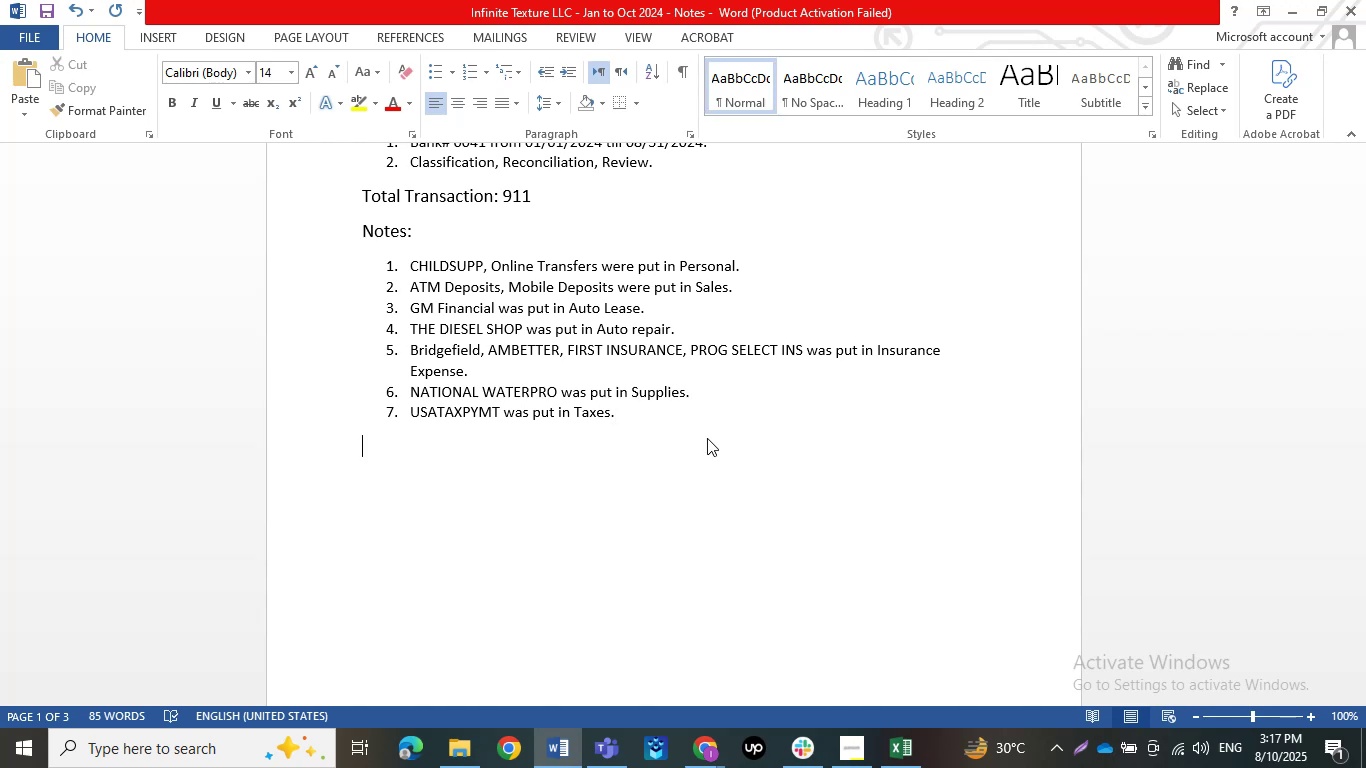 
type(Seeio)
key(Backspace)
key(Backspace)
key(Backspace)
type(ssion IS)
key(Backspace)
type(ds)
 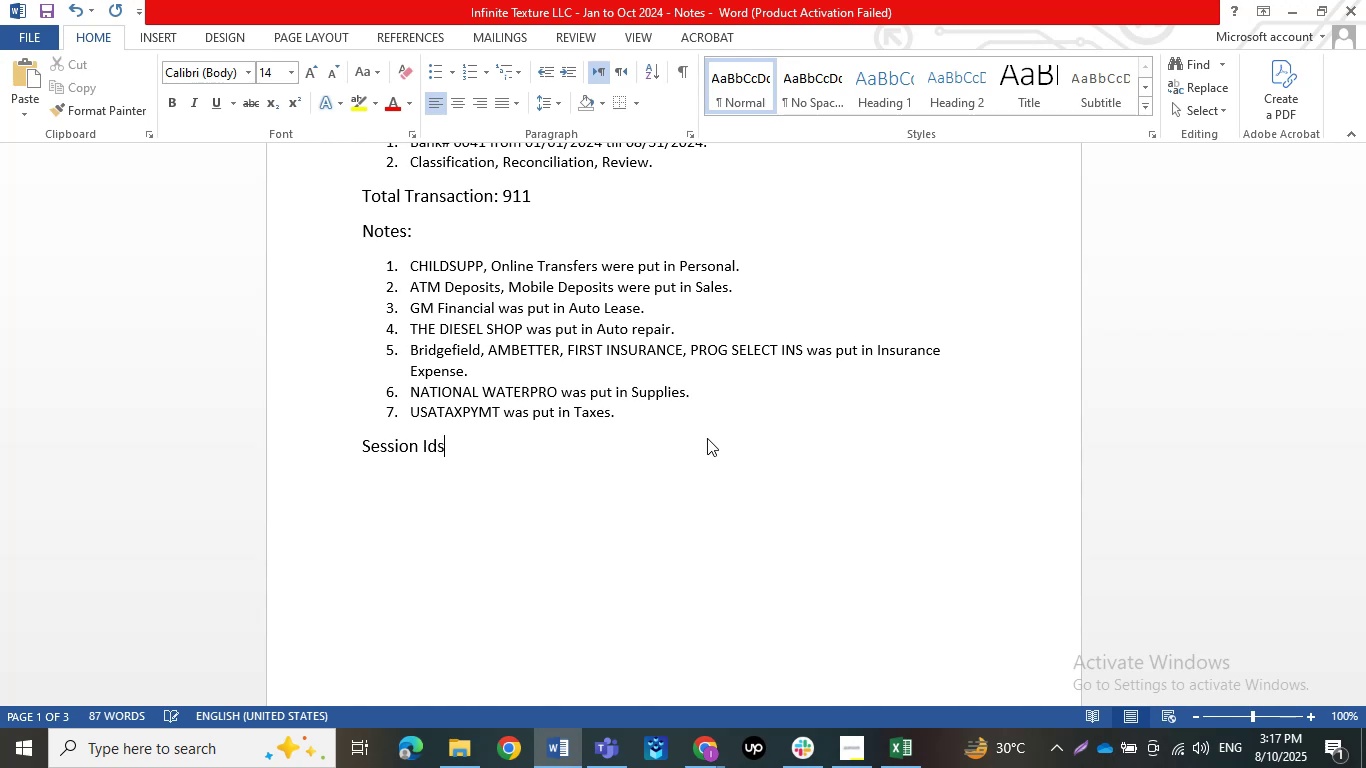 
left_click([462, 764])
 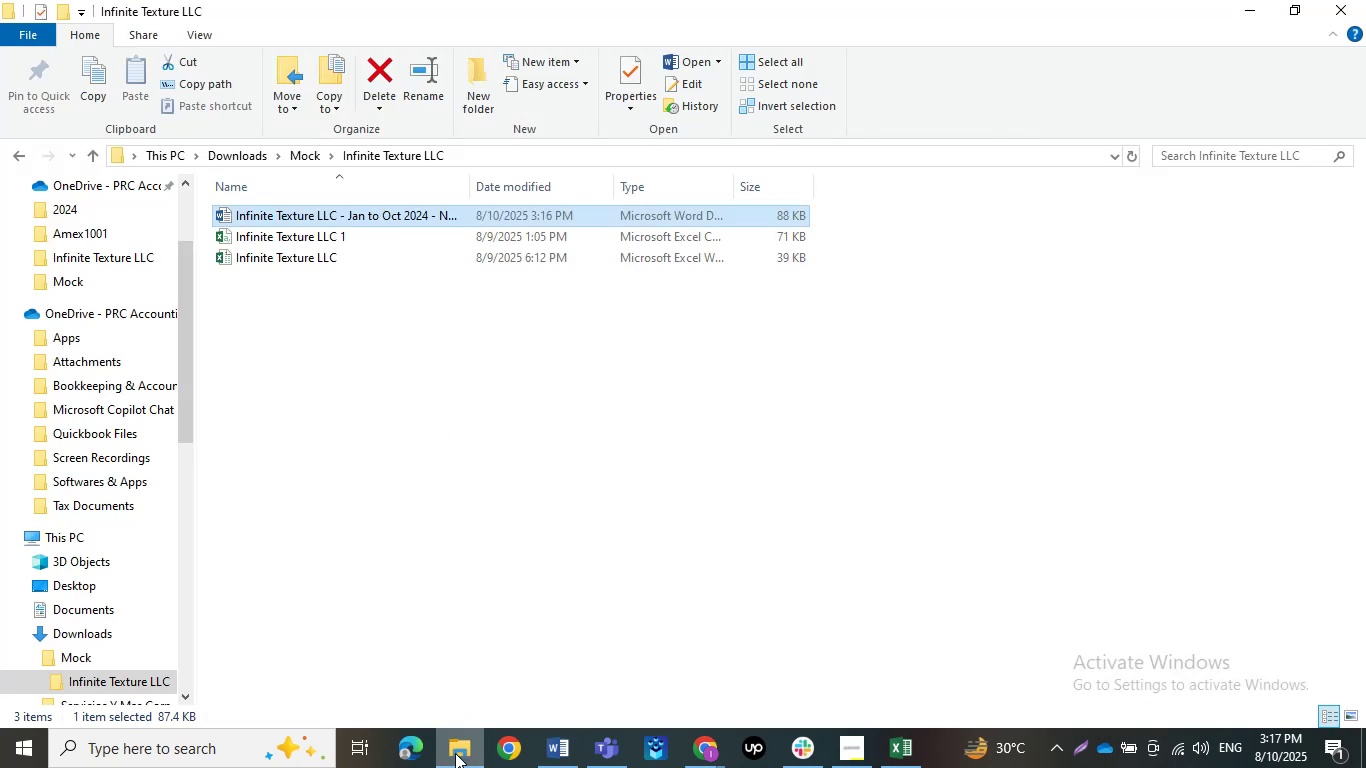 
left_click([455, 753])
 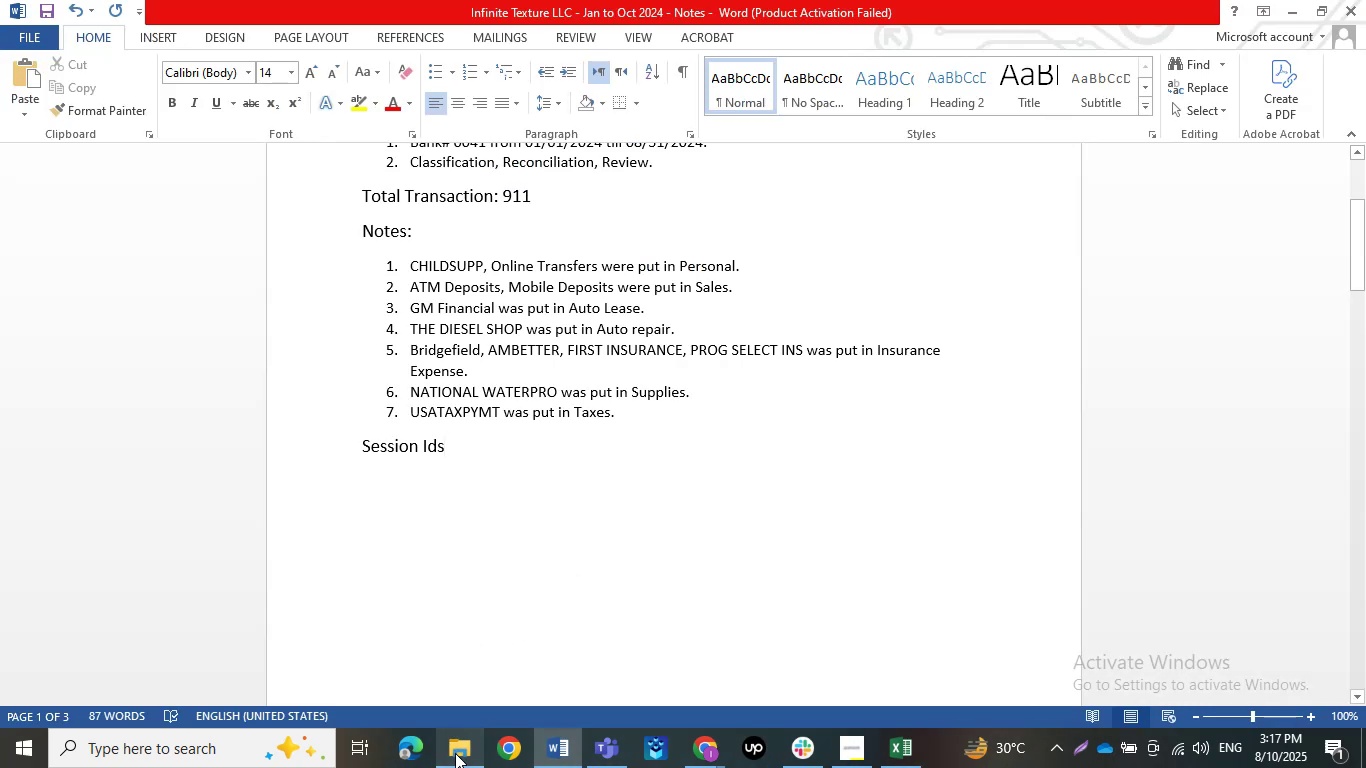 
key(Shift+Semicolon)
 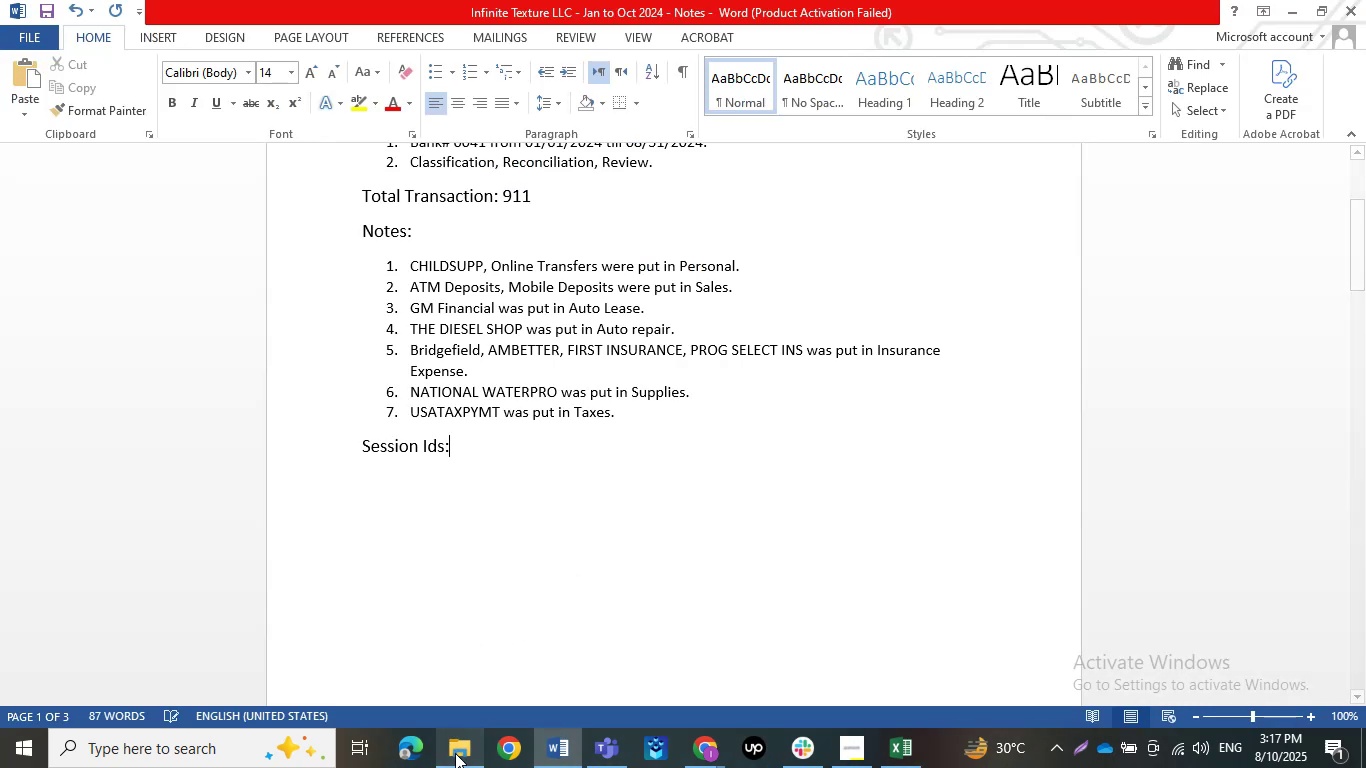 
key(Enter)
 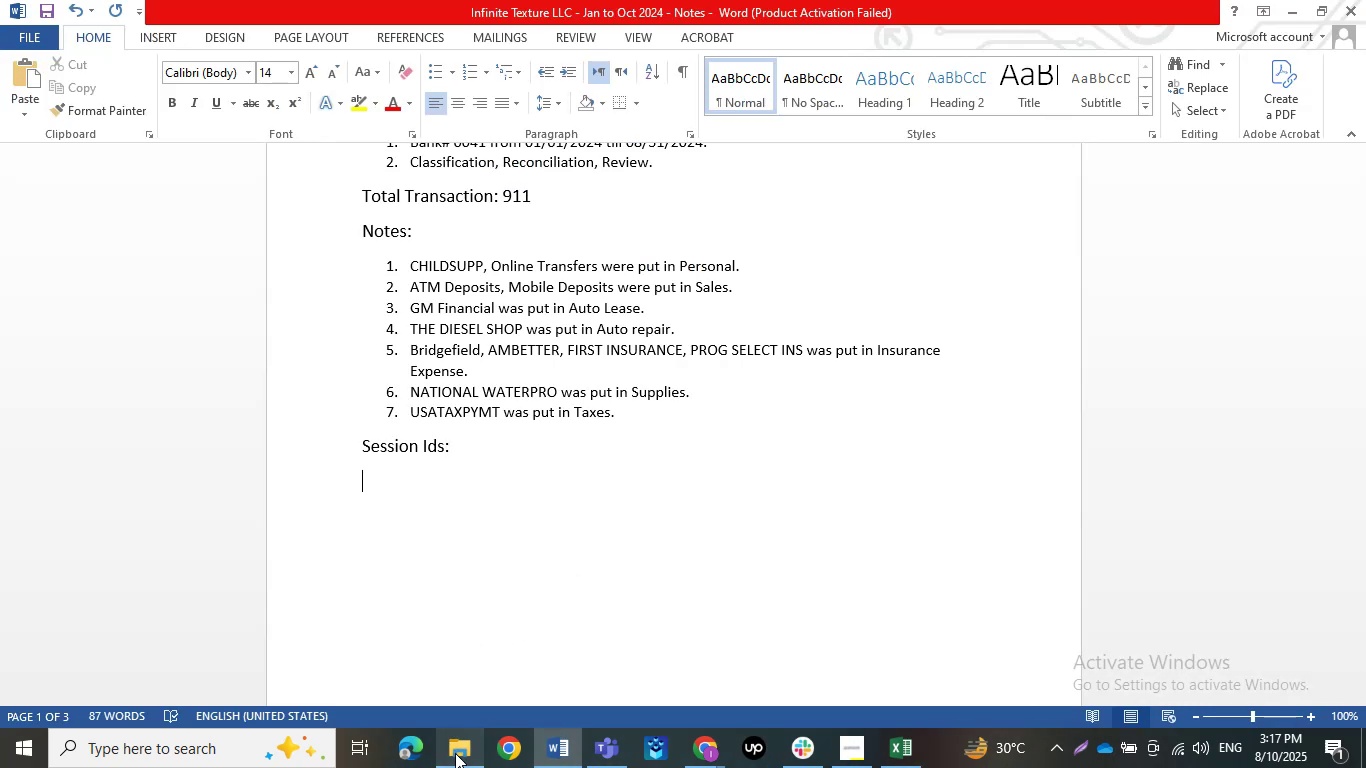 
key(1)
 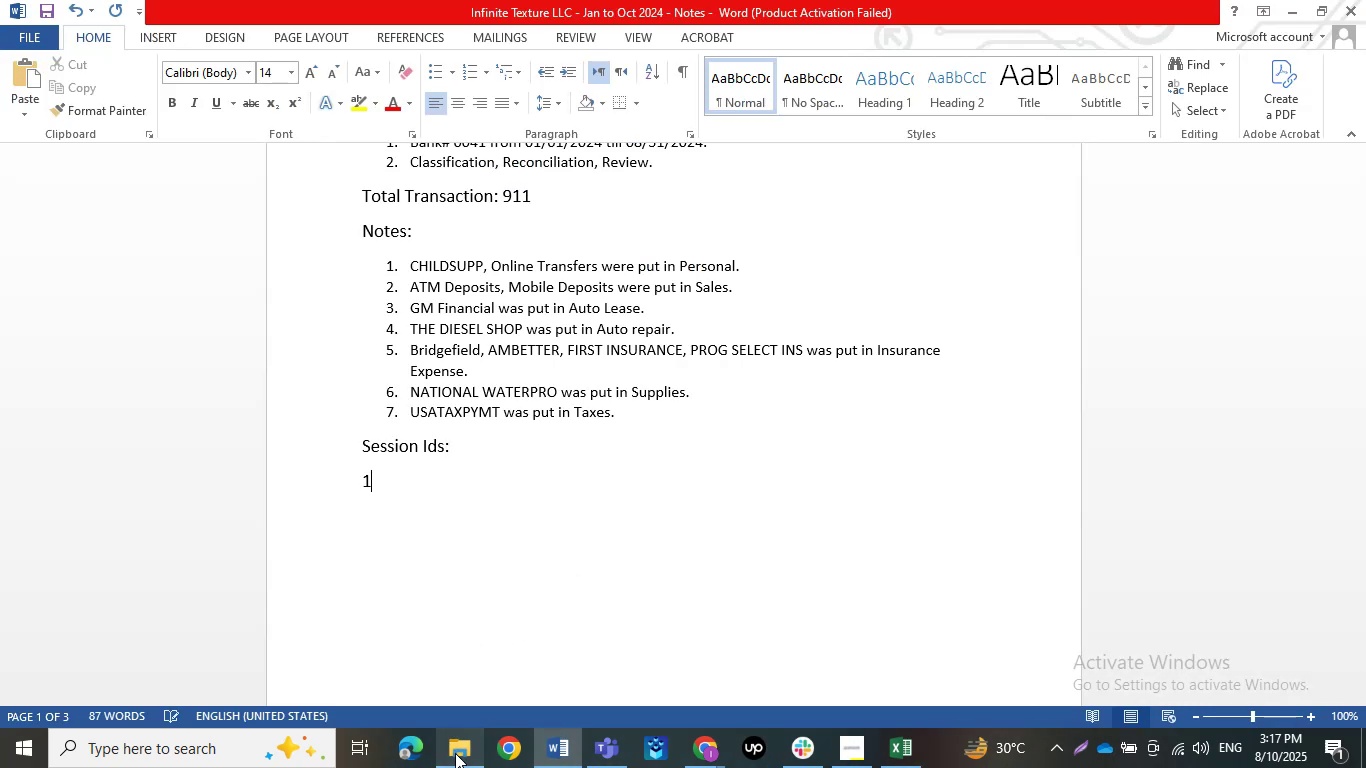 
key(Period)
 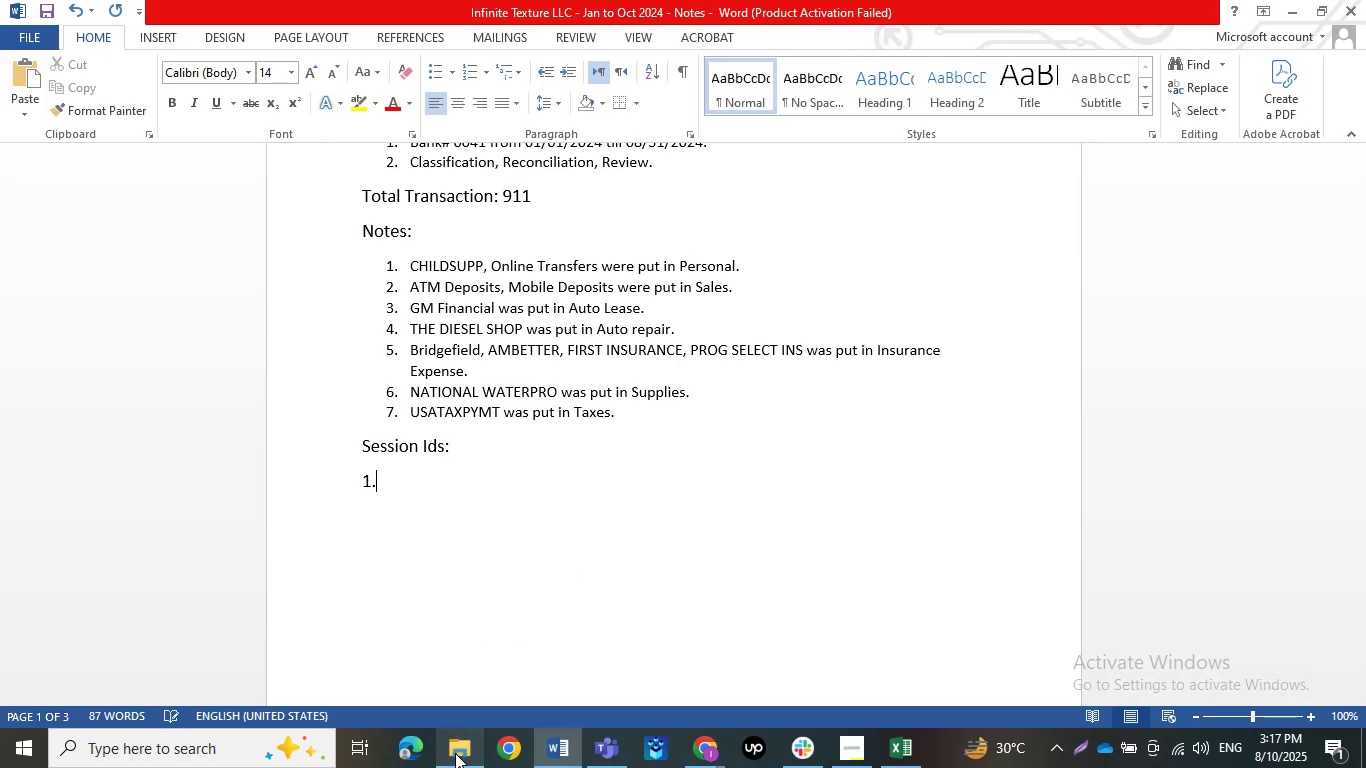 
key(Space)
 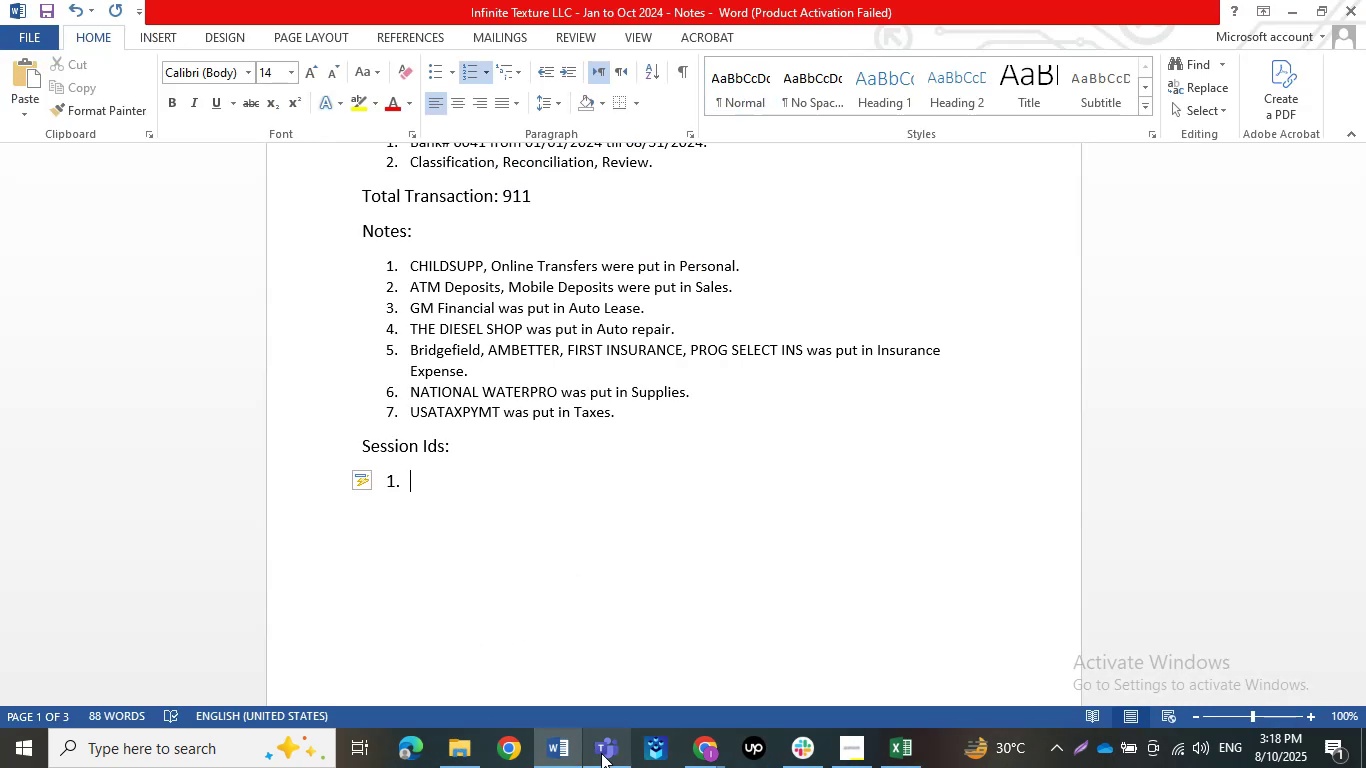 
left_click([464, 739])
 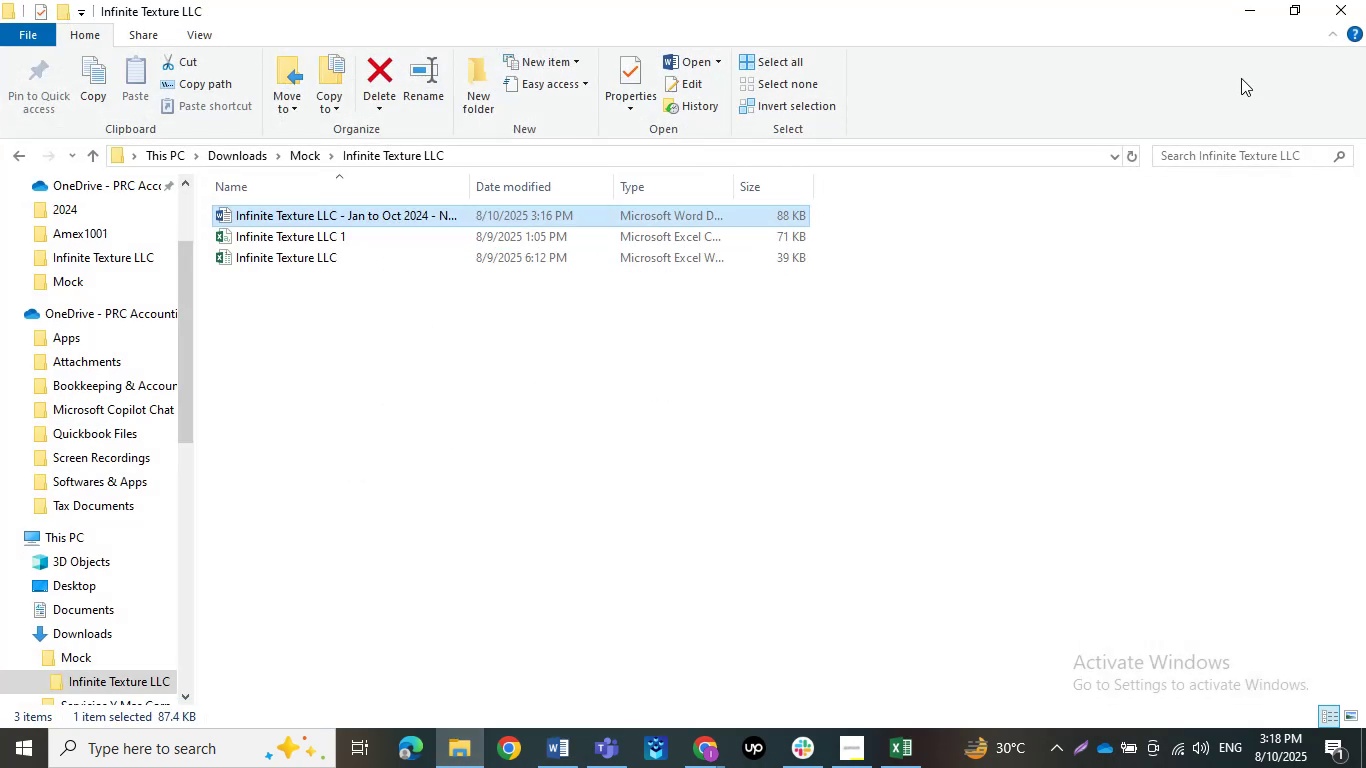 
left_click([1268, 2])
 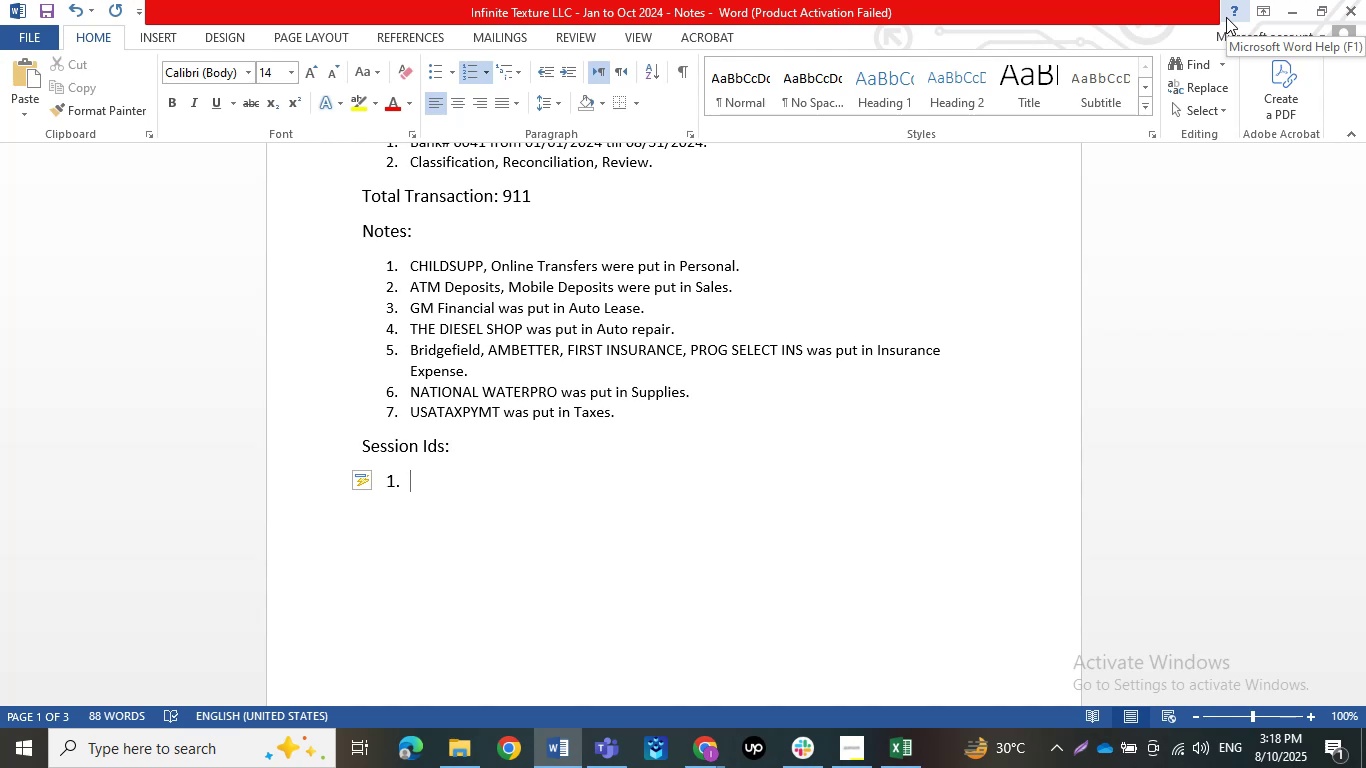 
wait(22.96)
 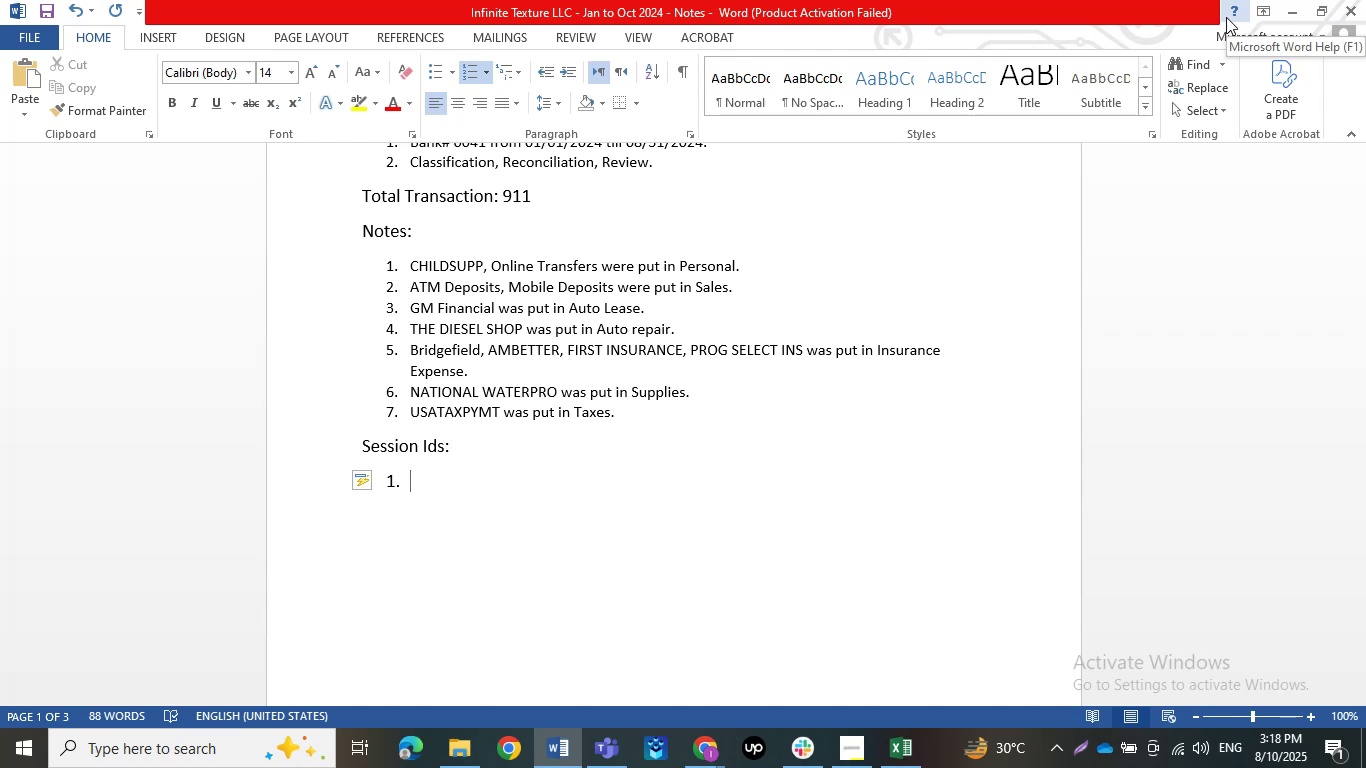 
double_click([661, 697])
 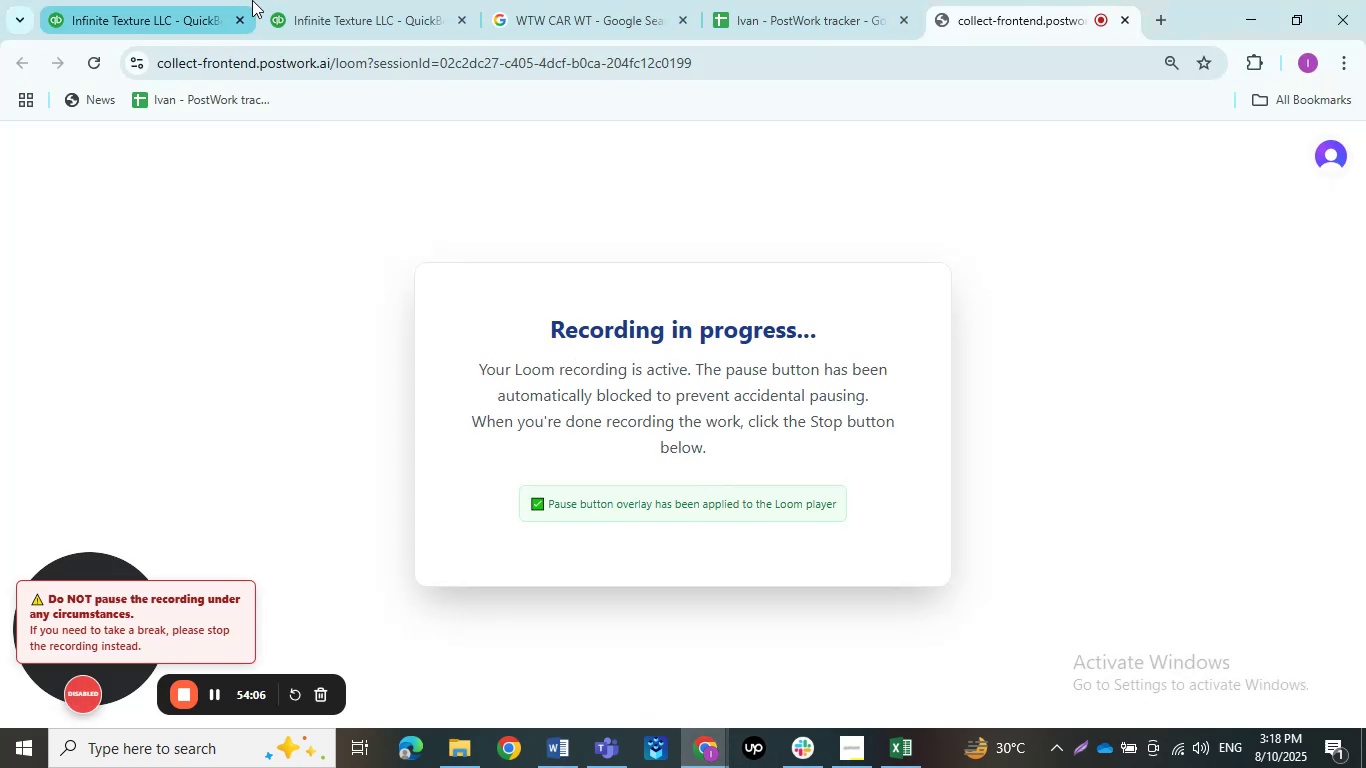 
left_click([295, 0])
 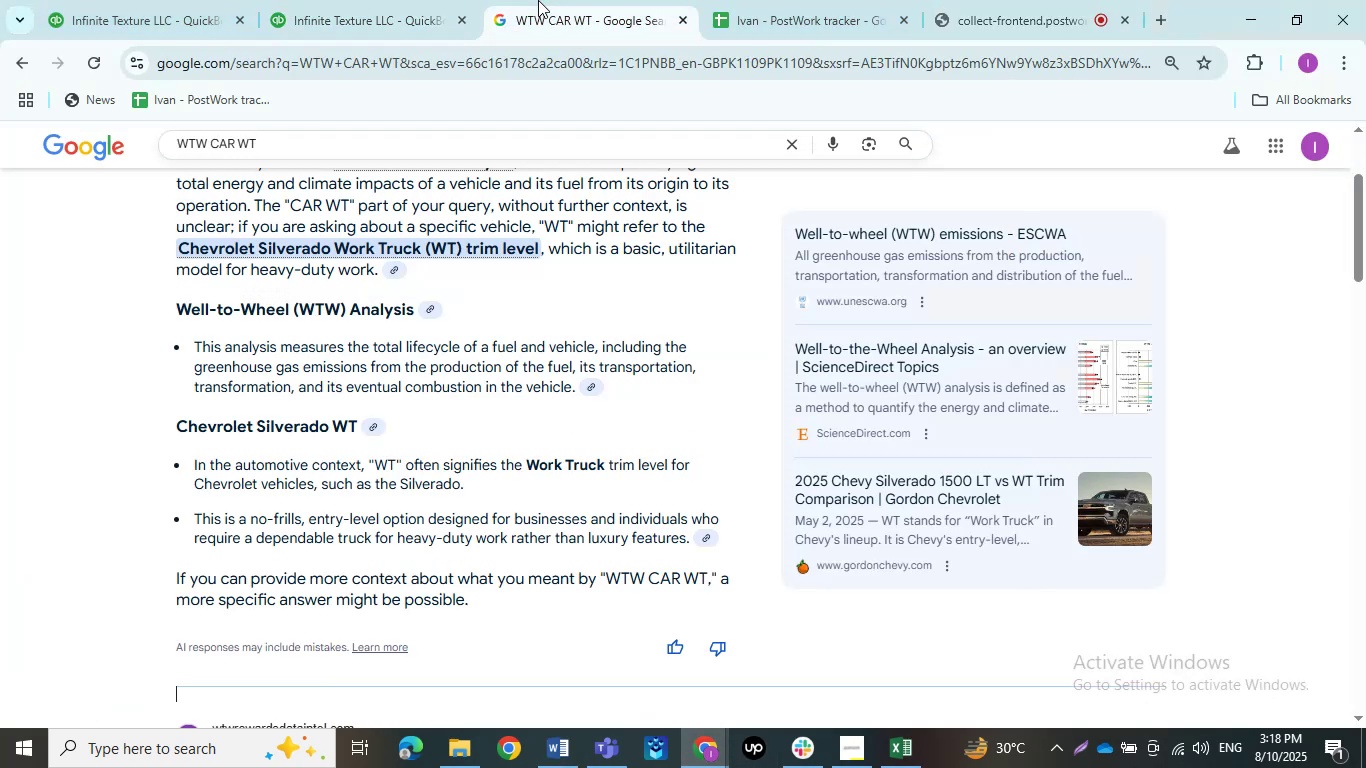 
left_click([762, 0])
 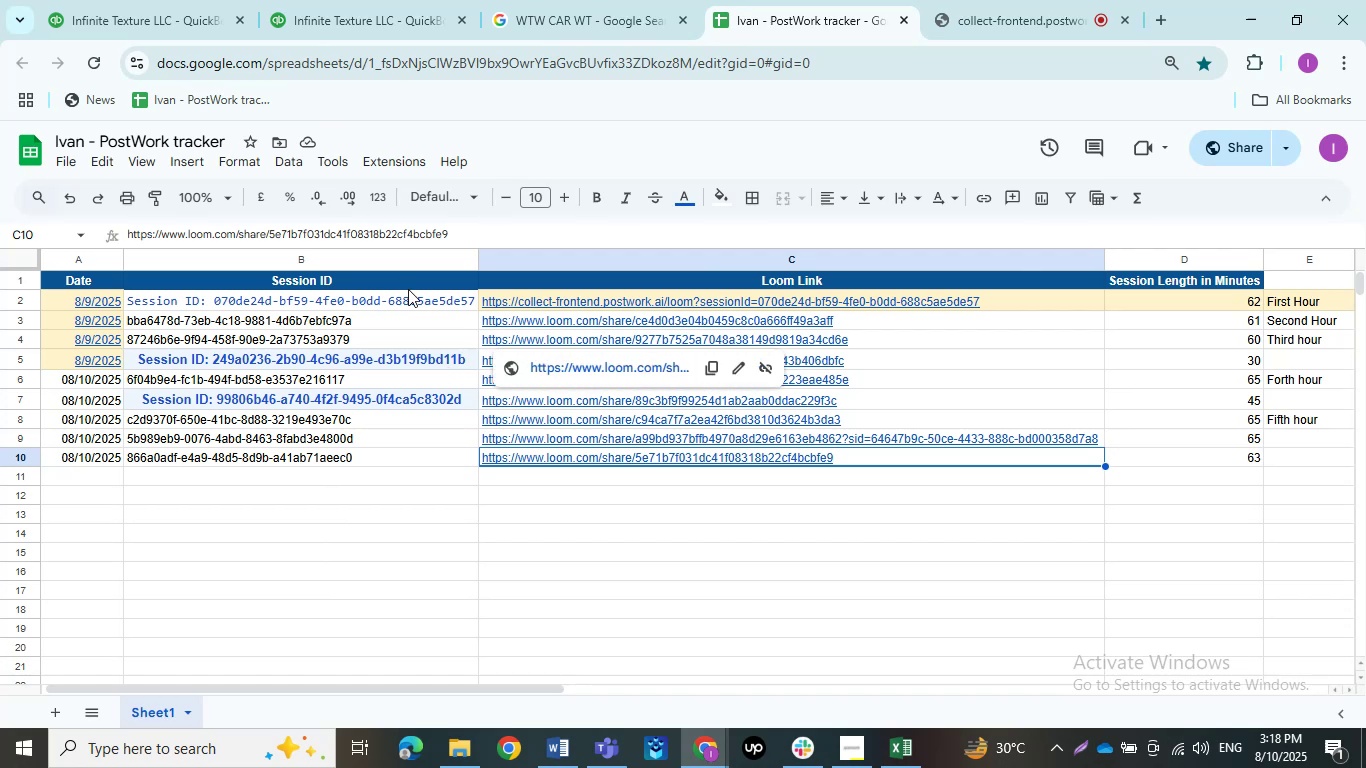 
left_click([245, 298])
 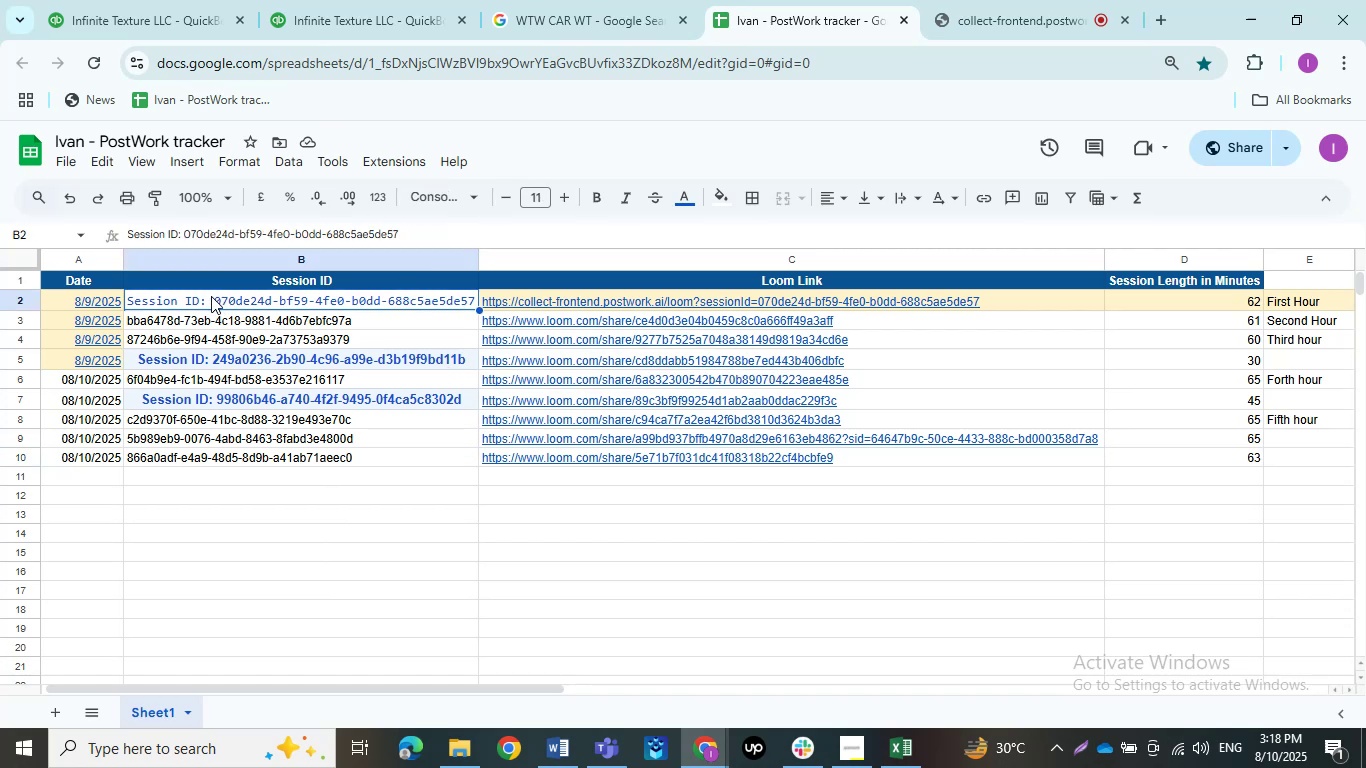 
double_click([211, 296])
 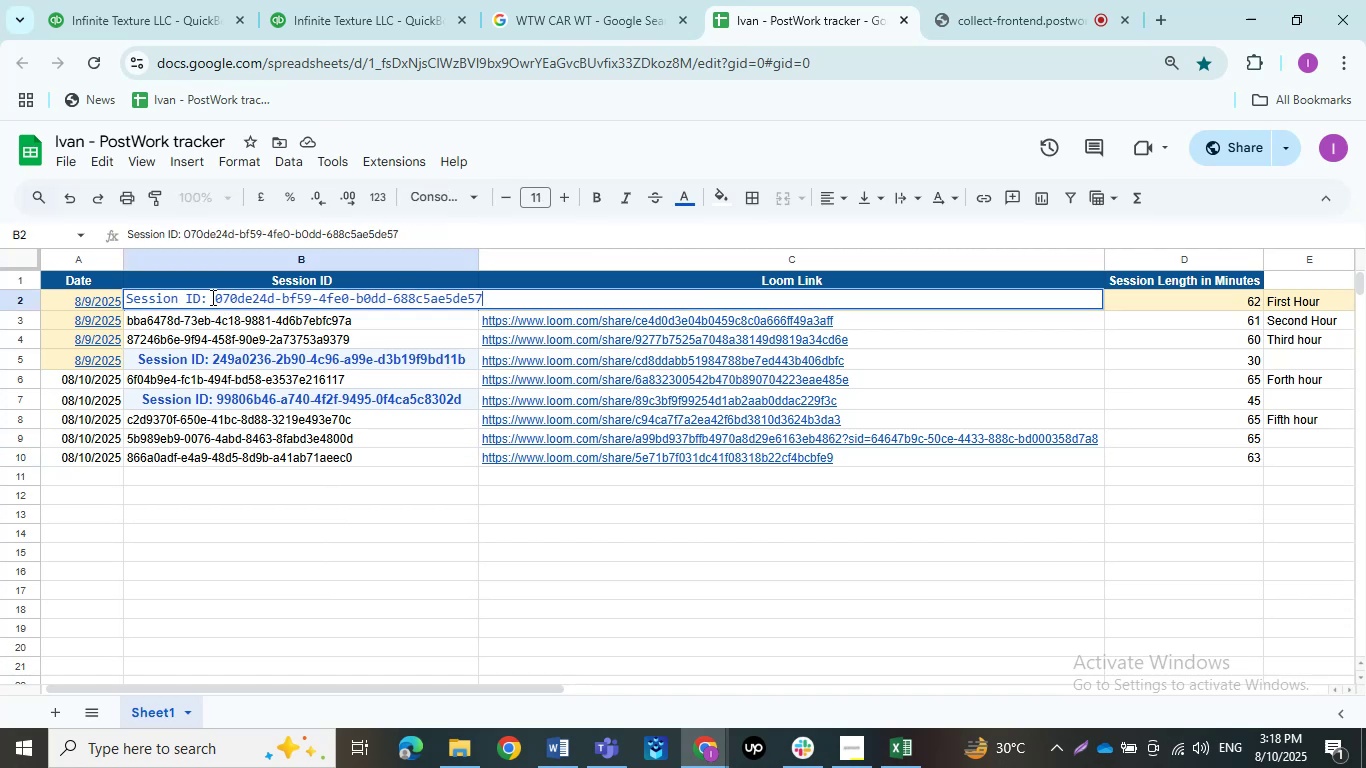 
left_click_drag(start_coordinate=[211, 297], to_coordinate=[433, 307])
 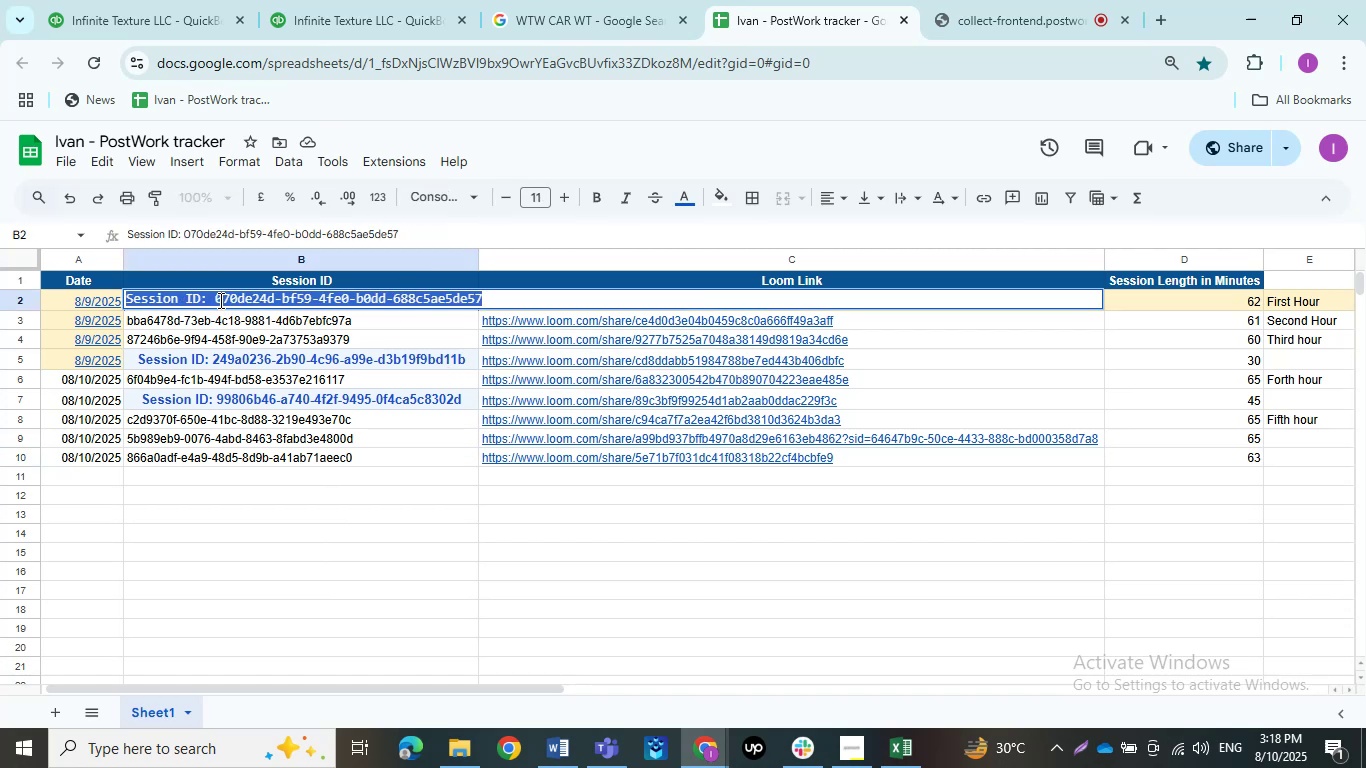 
left_click([218, 295])
 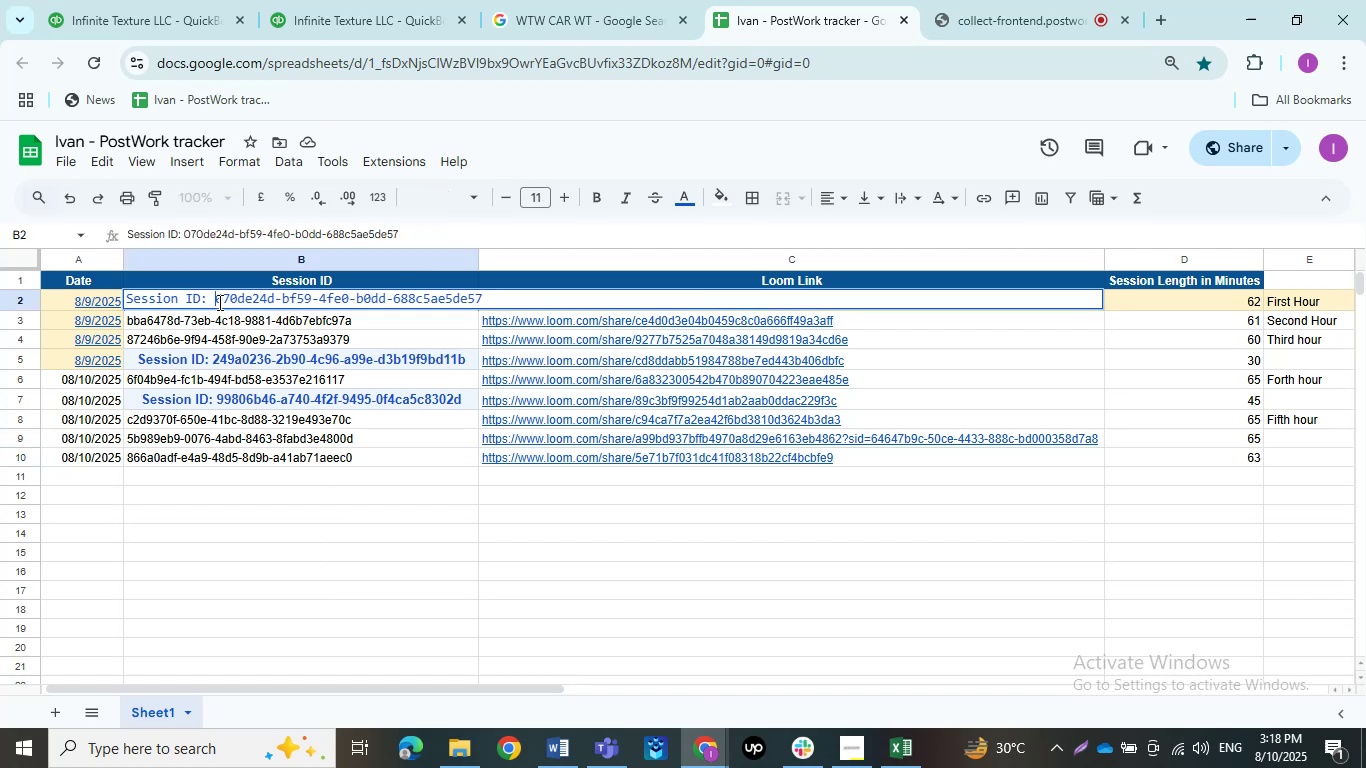 
left_click_drag(start_coordinate=[218, 302], to_coordinate=[487, 303])
 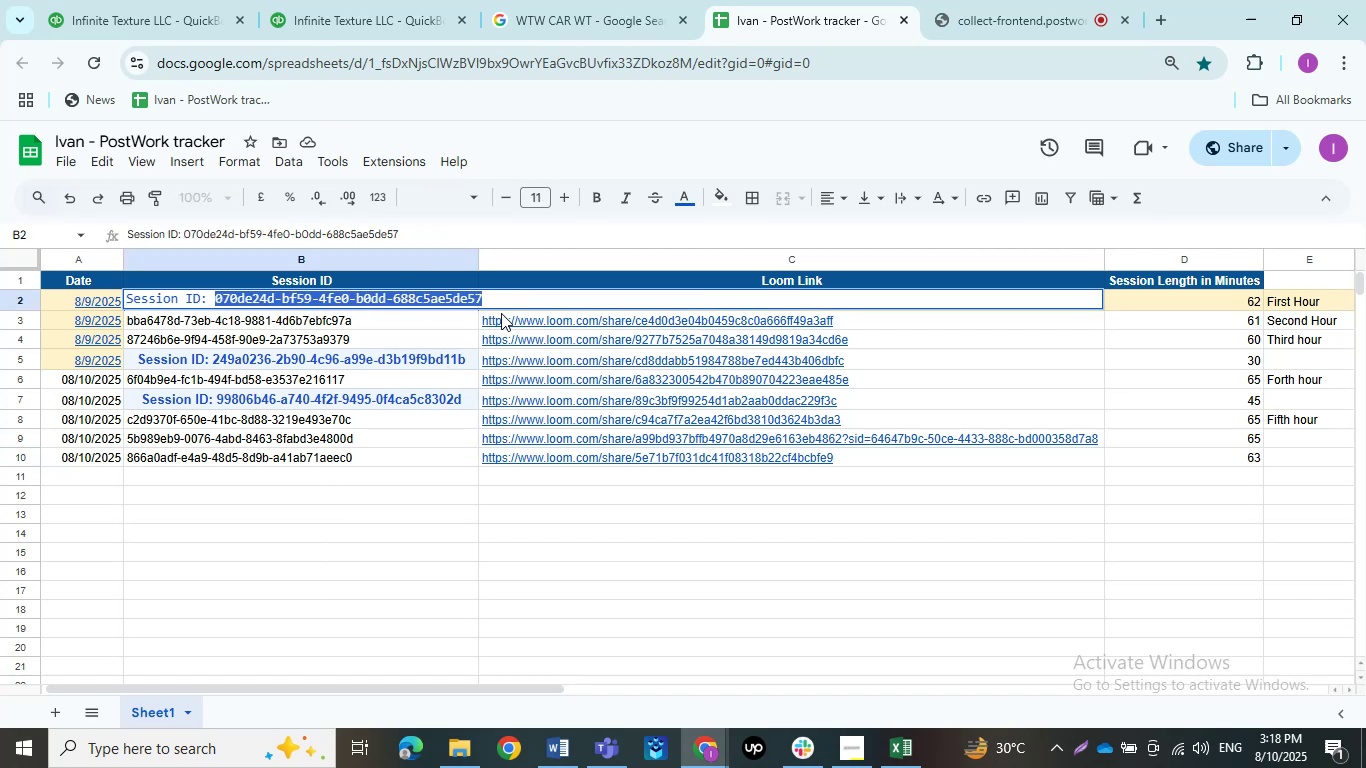 
key(Control+C)
 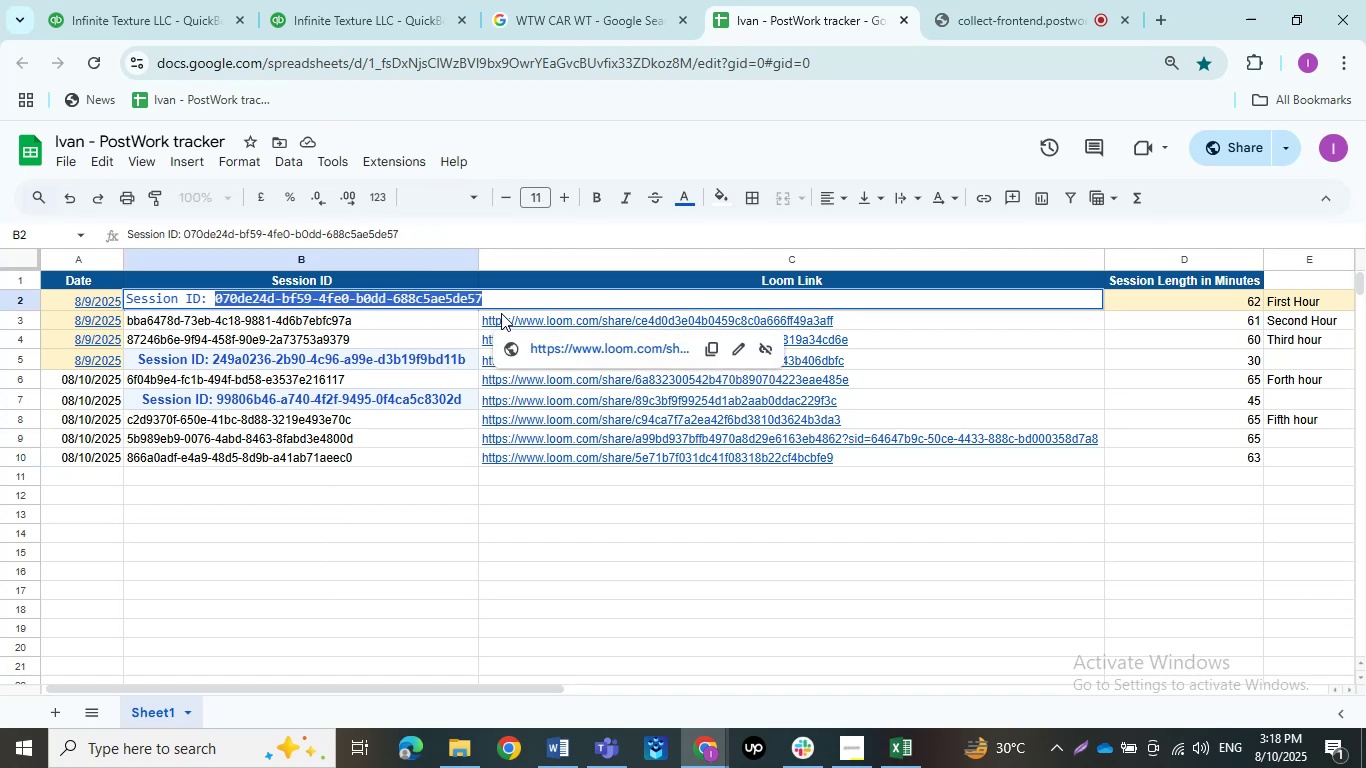 
key(Control+C)
 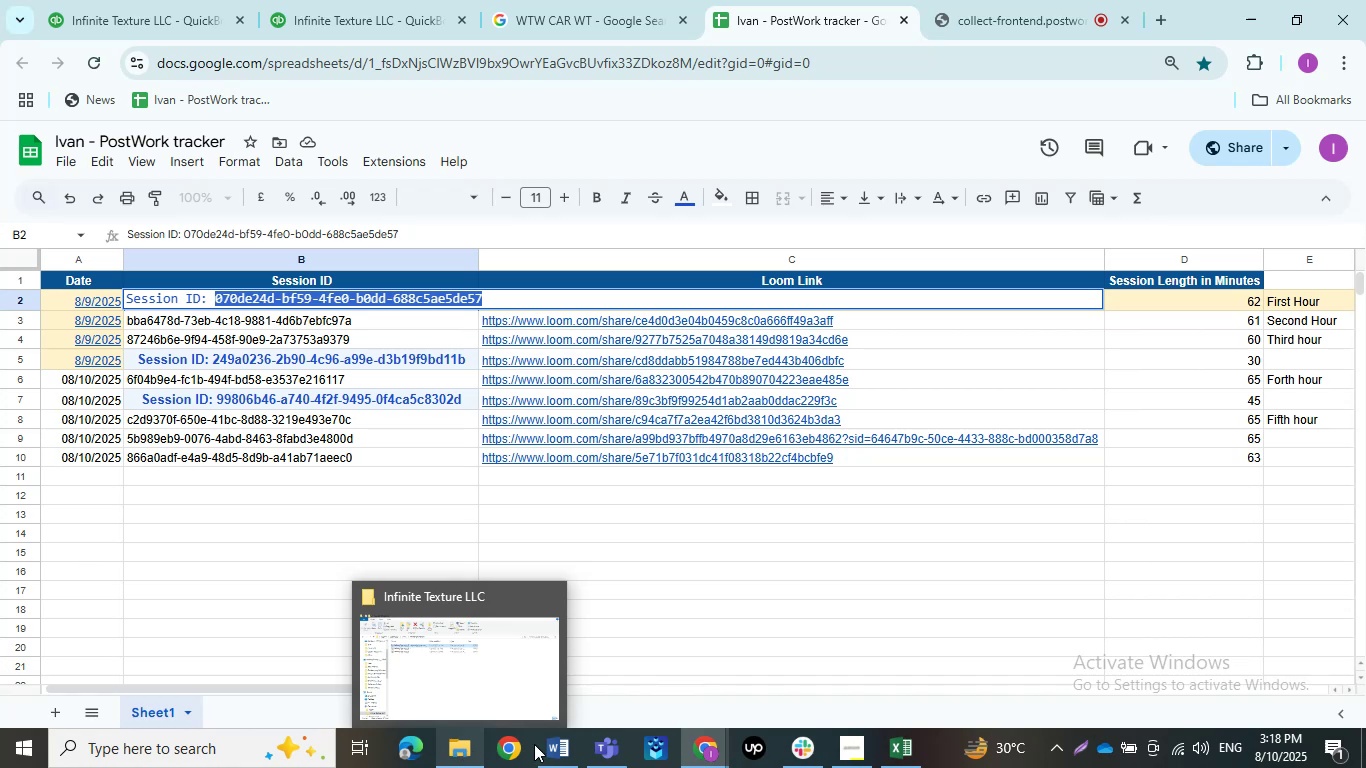 
left_click([569, 749])
 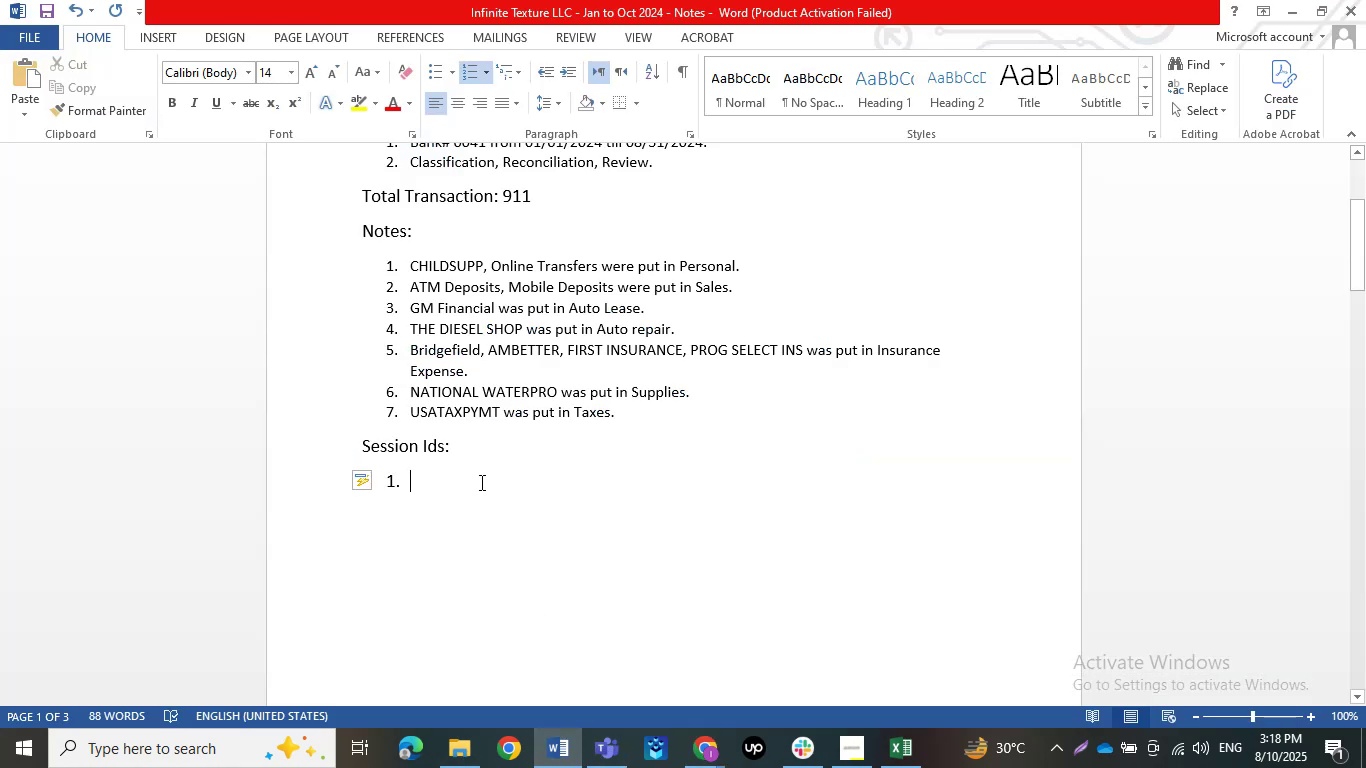 
left_click([480, 481])
 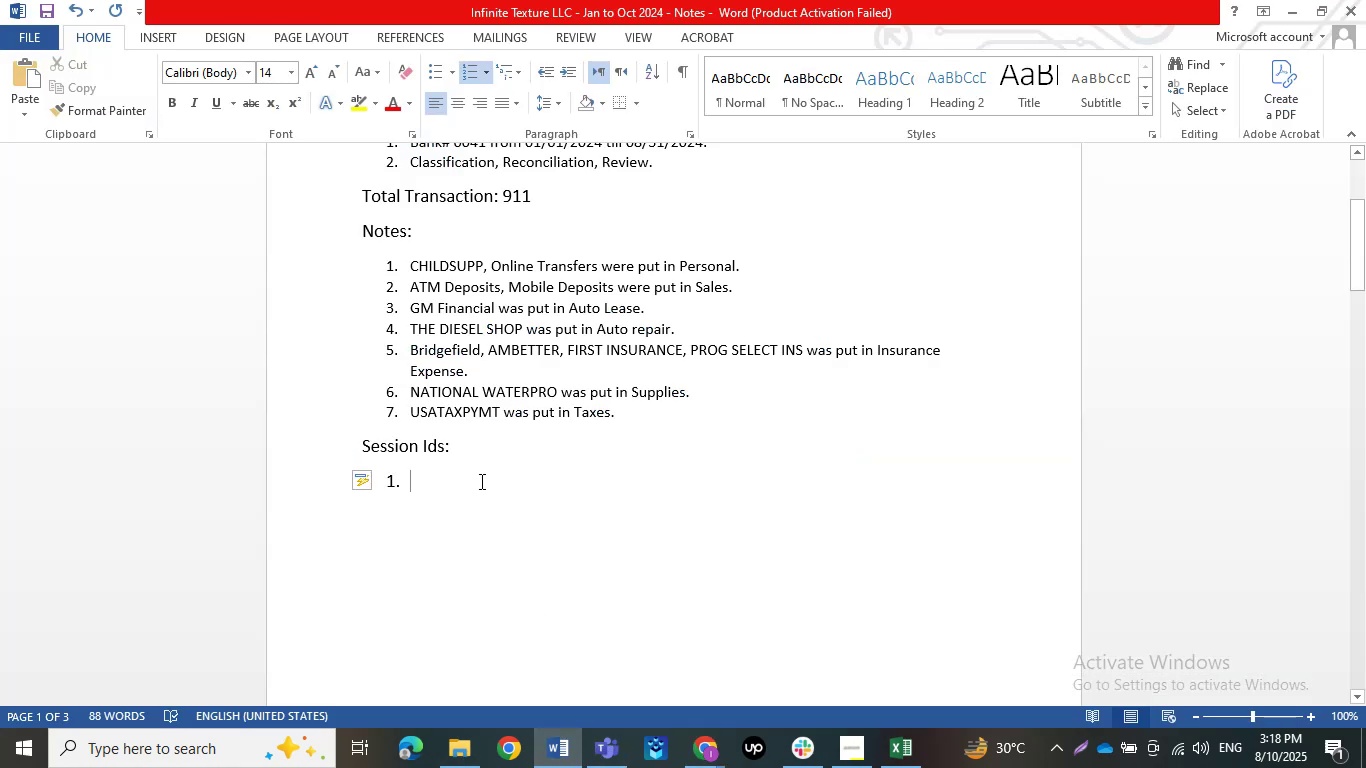 
key(Control+V)
 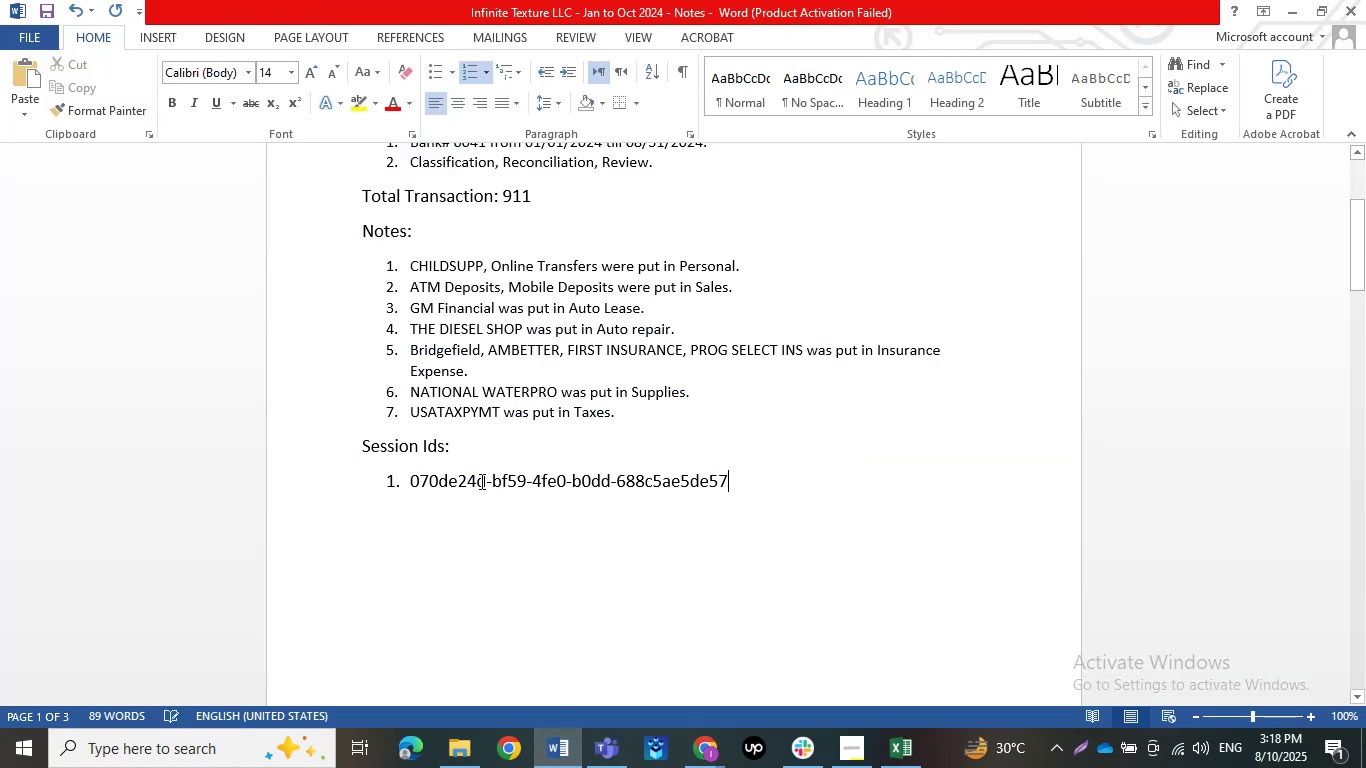 
key(NumpadDecimal)
 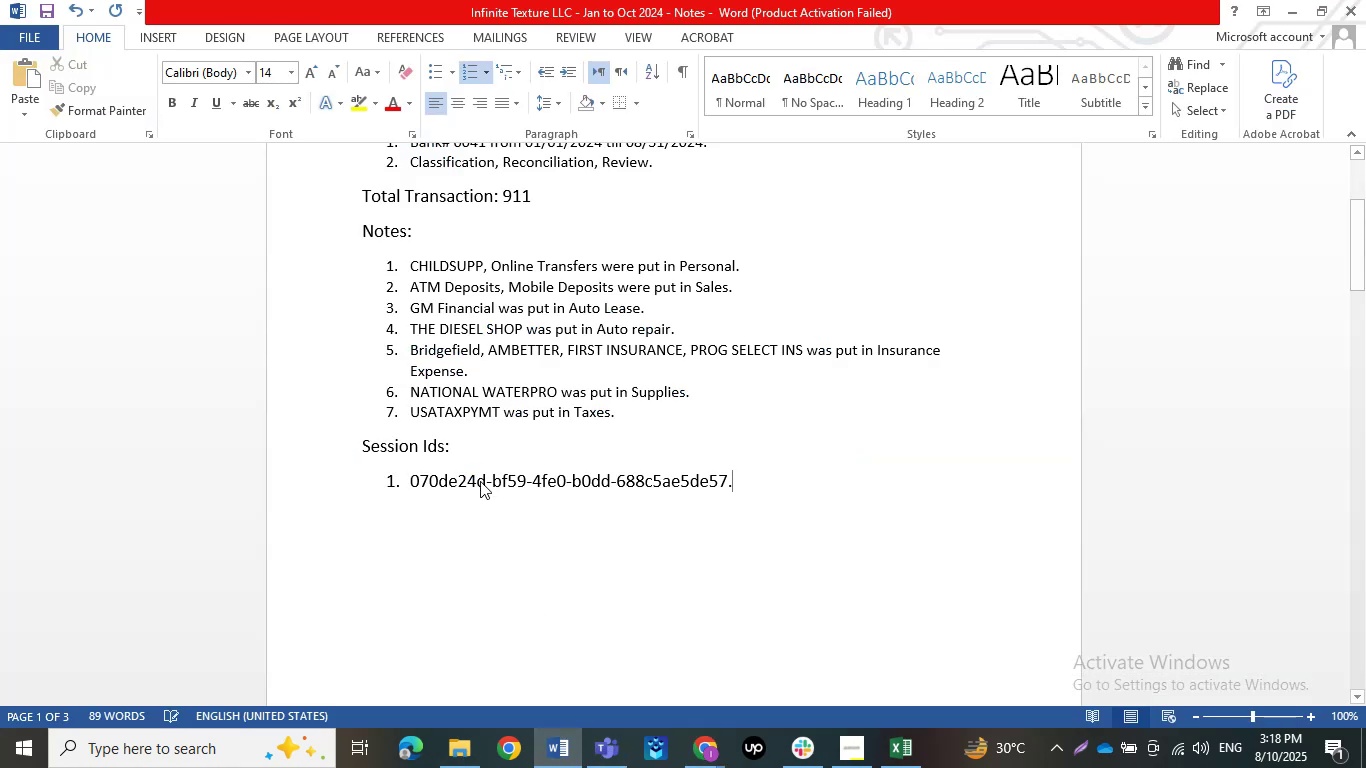 
key(NumpadEnter)
 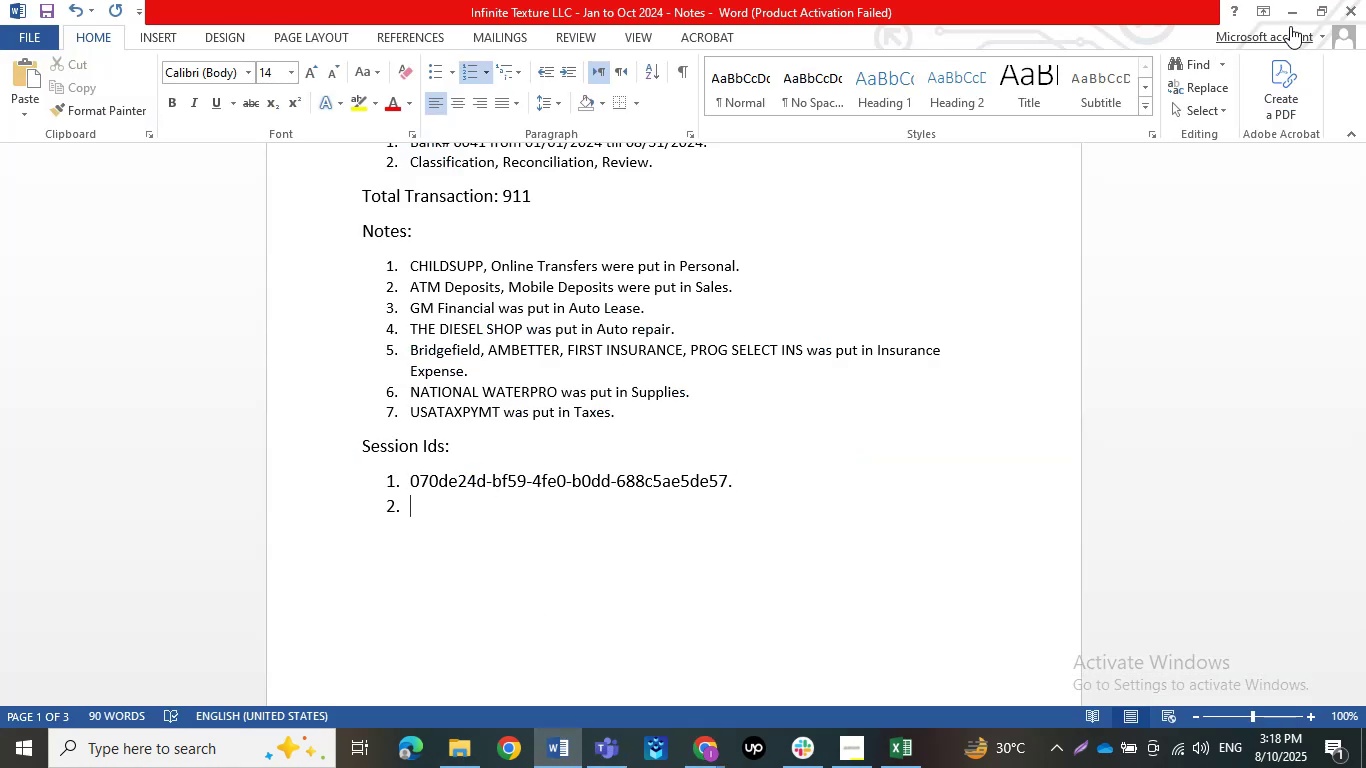 
left_click([1285, 11])
 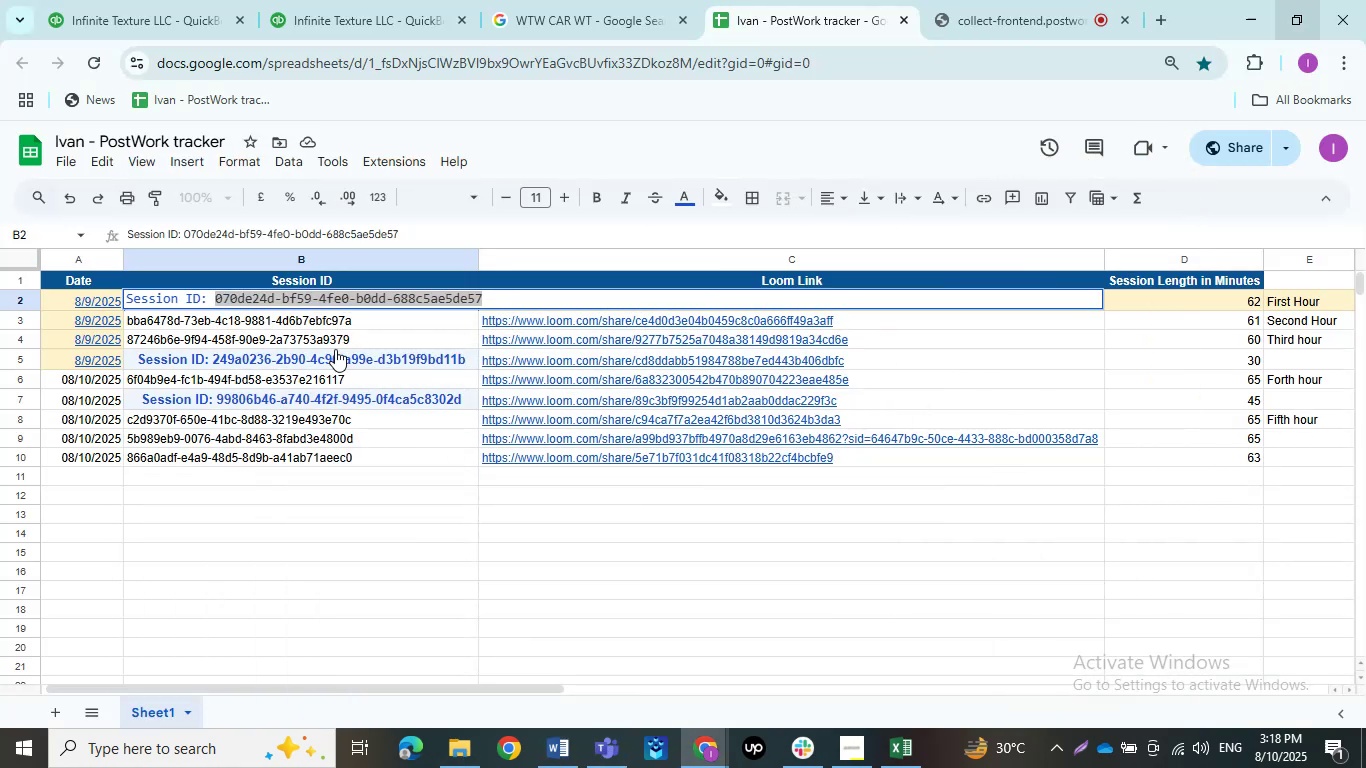 
left_click([270, 324])
 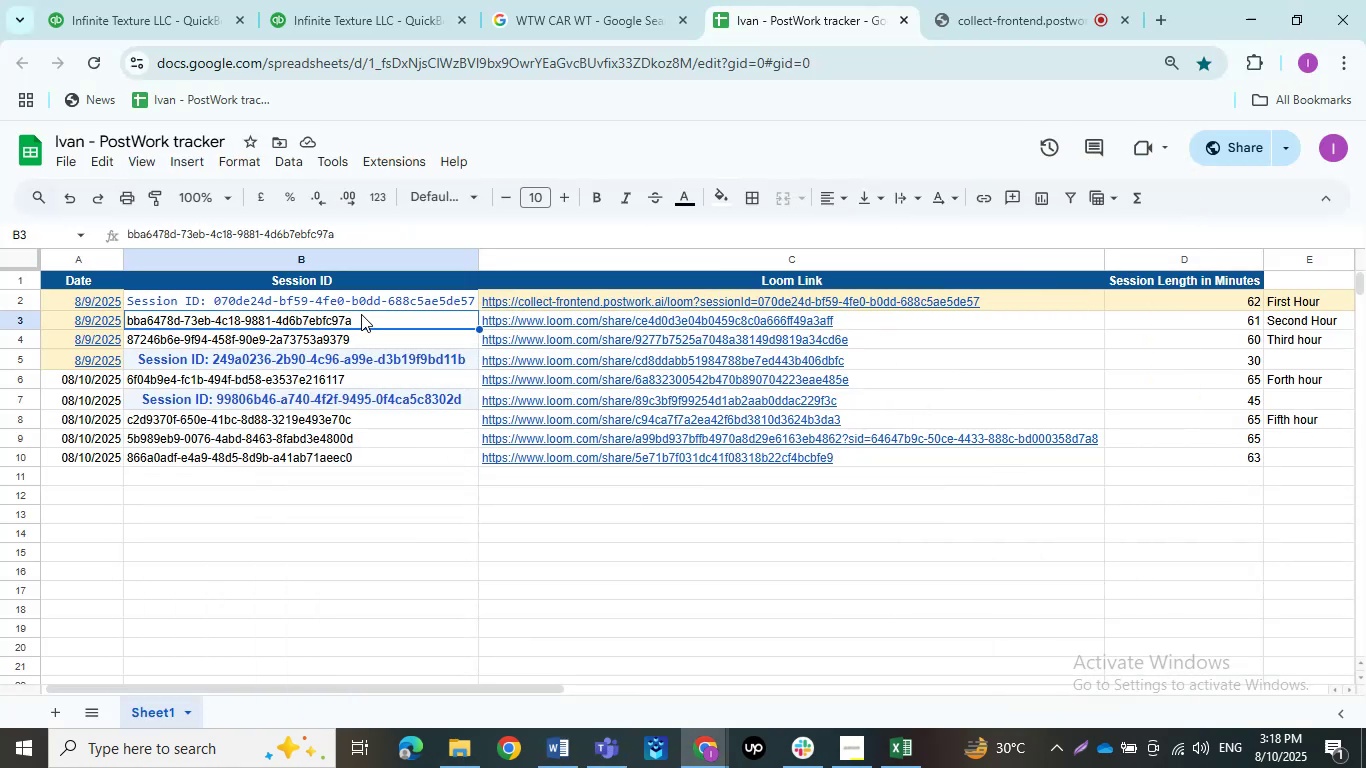 
double_click([361, 314])
 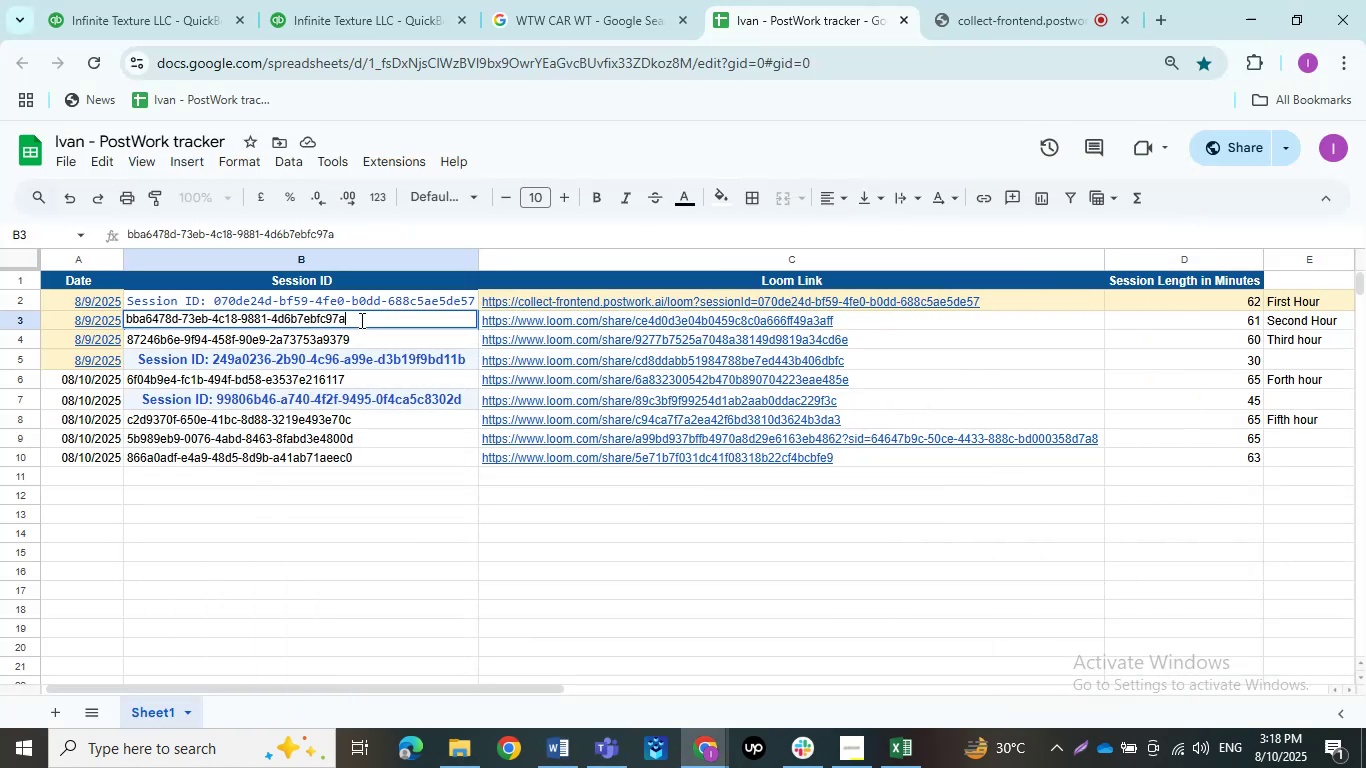 
left_click_drag(start_coordinate=[360, 320], to_coordinate=[123, 317])
 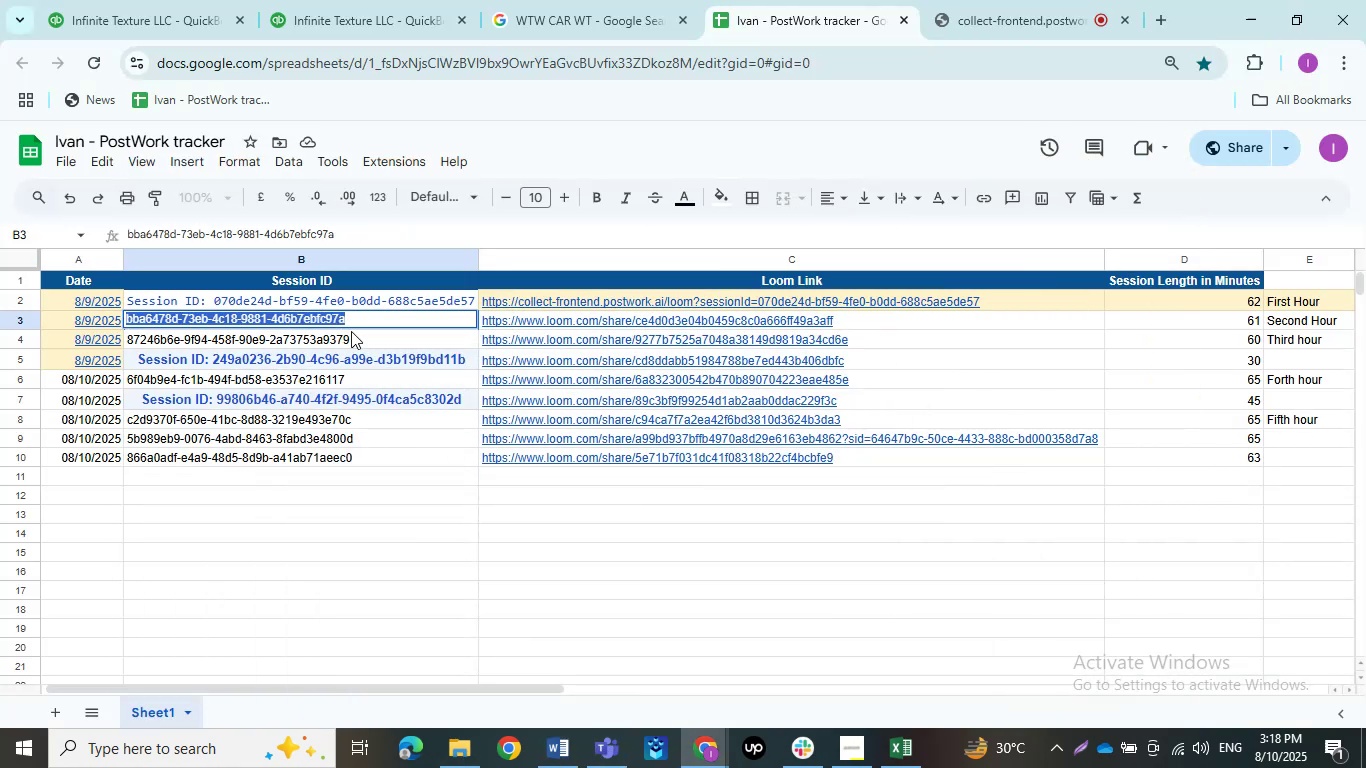 
key(Control+C)
 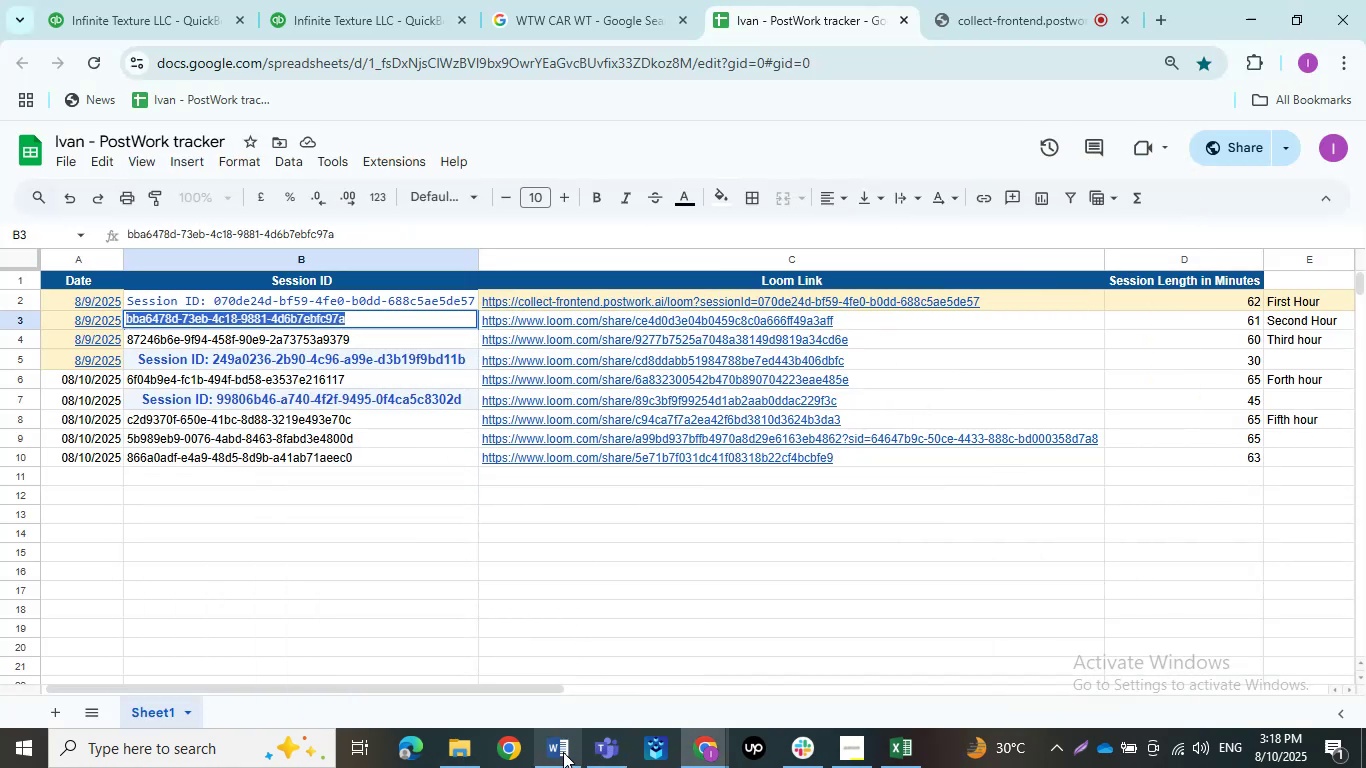 
left_click([563, 754])
 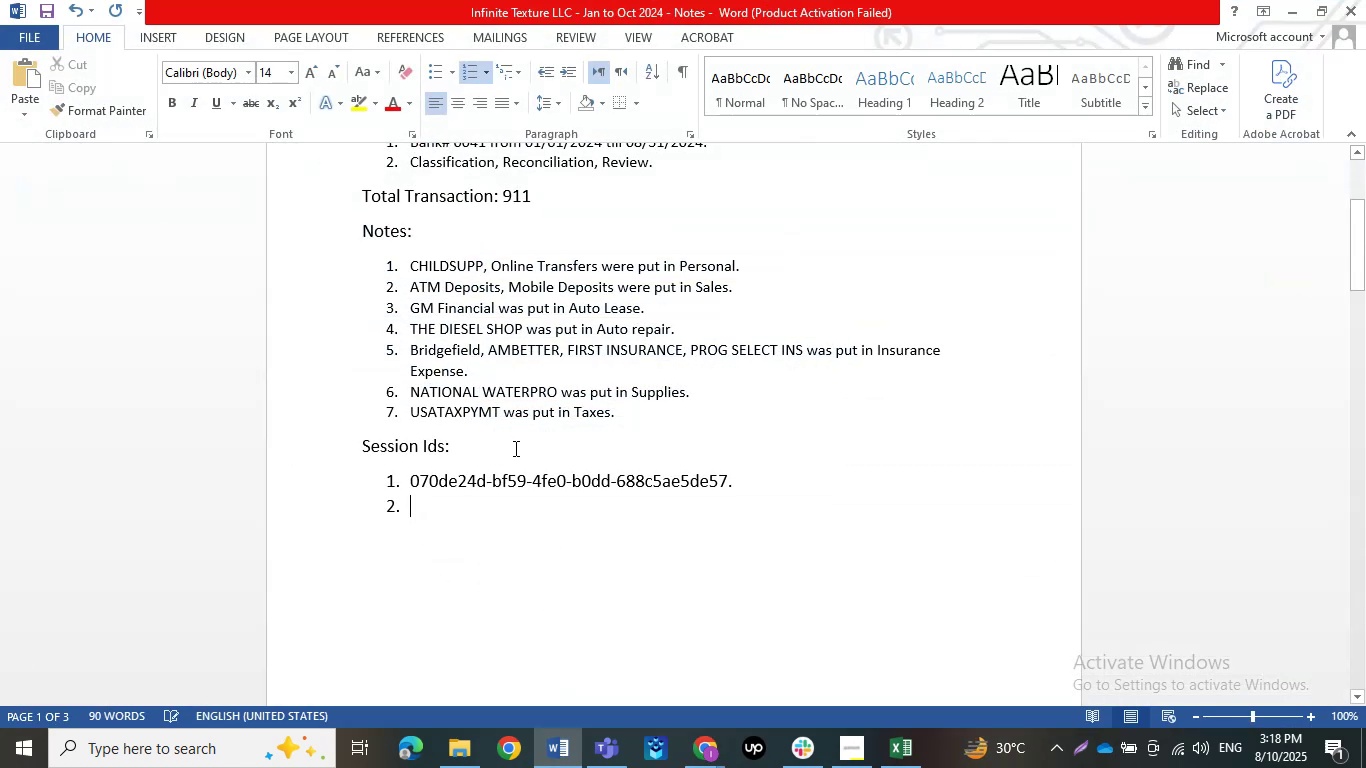 
key(Control+ControlLeft)
 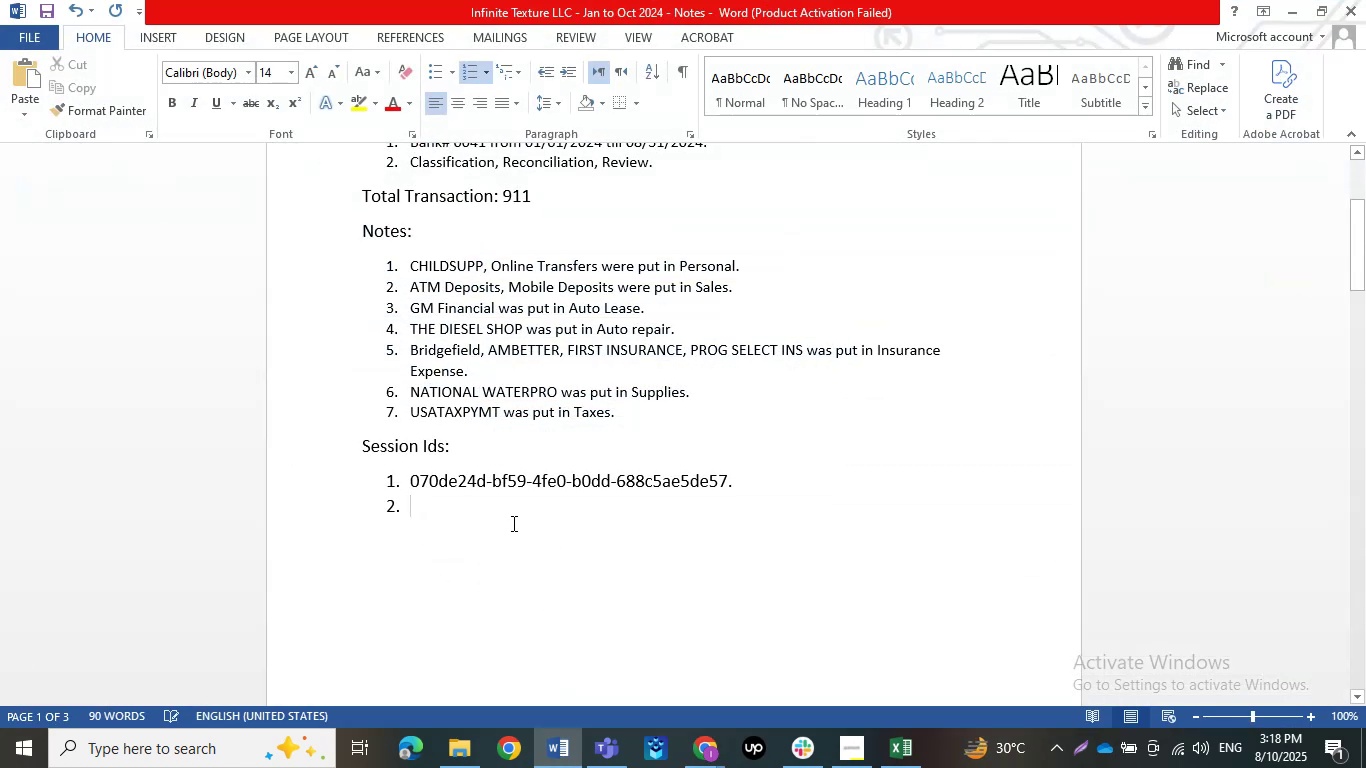 
key(Control+V)
 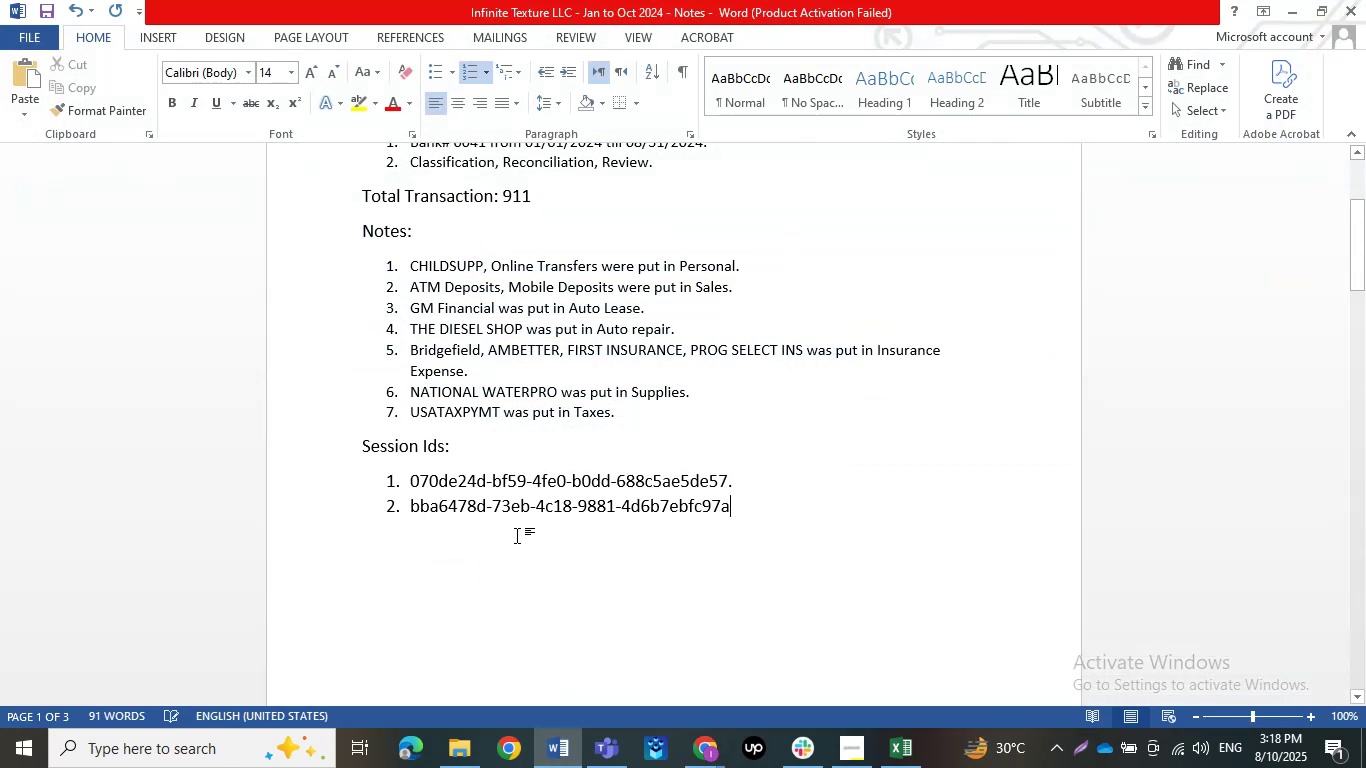 
key(NumpadDecimal)
 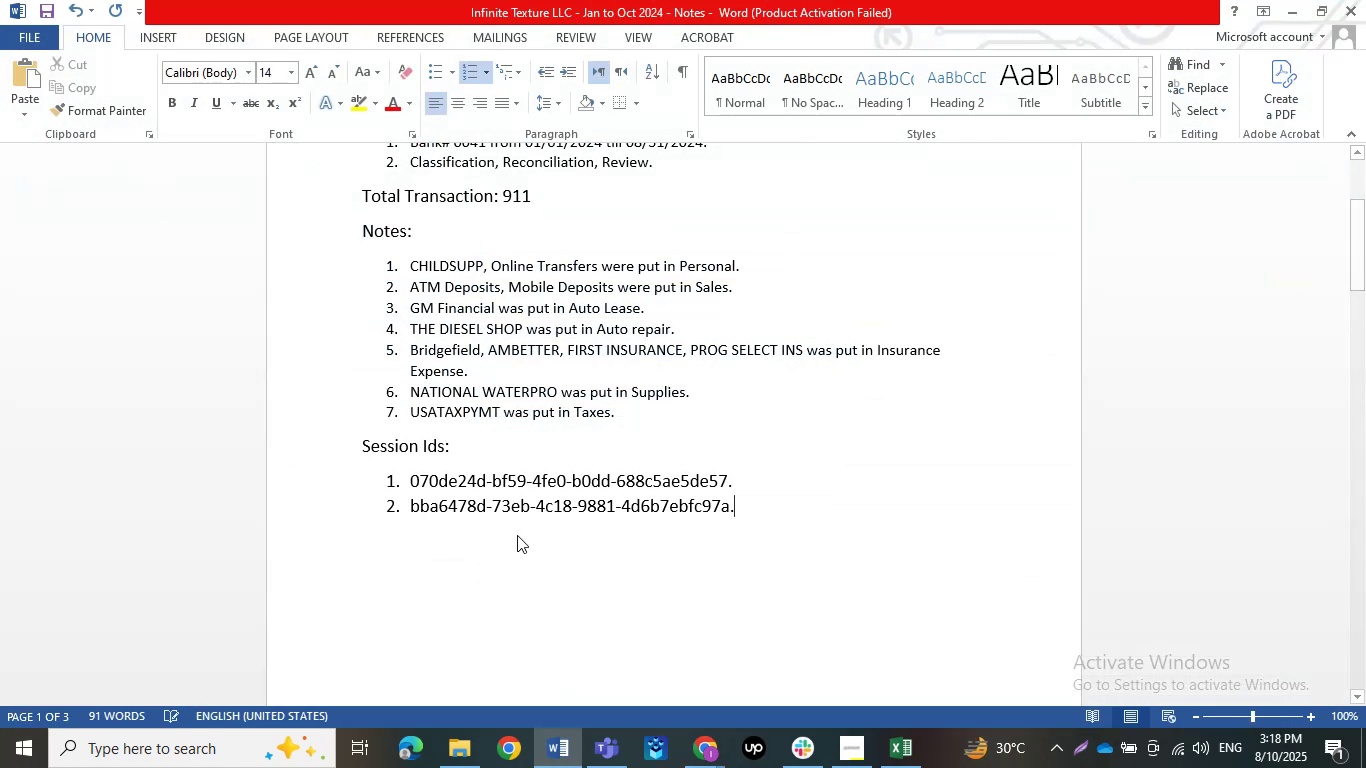 
key(NumpadEnter)
 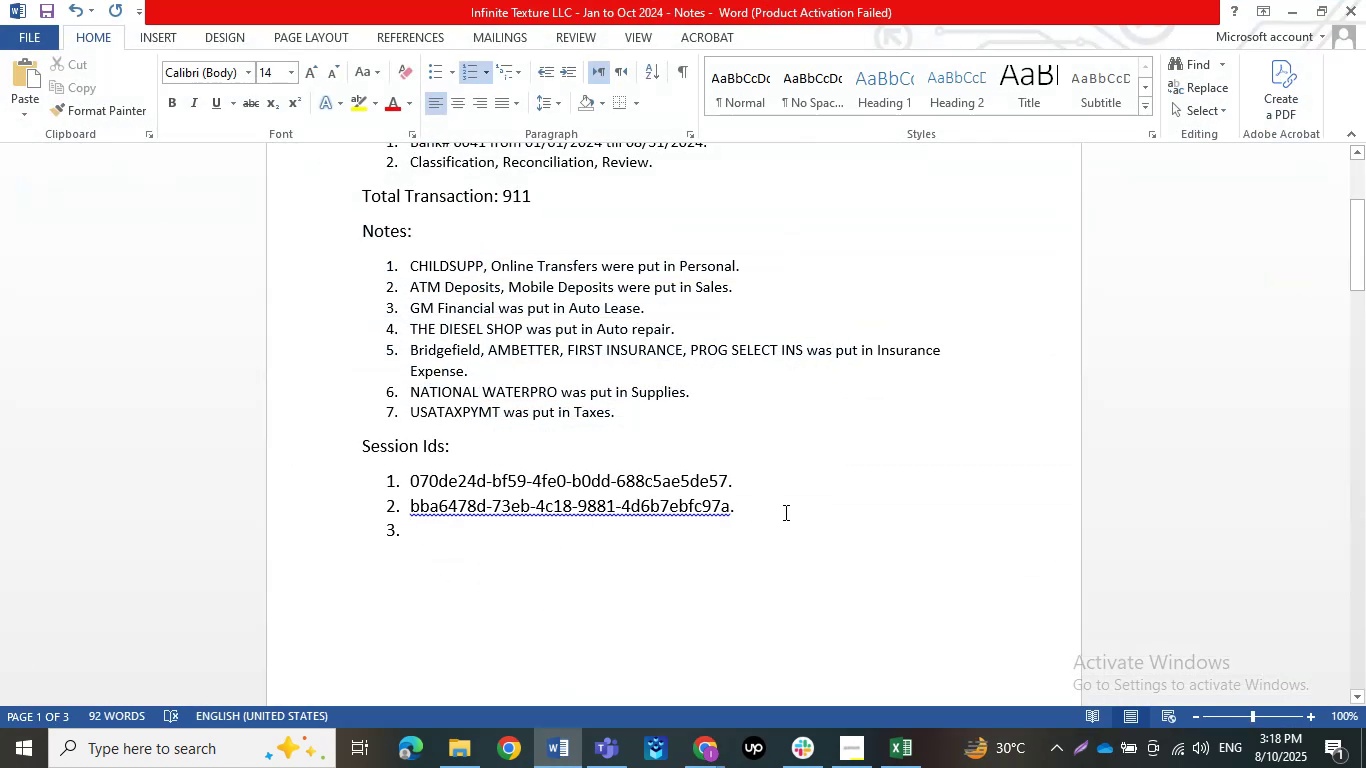 
right_click([699, 506])
 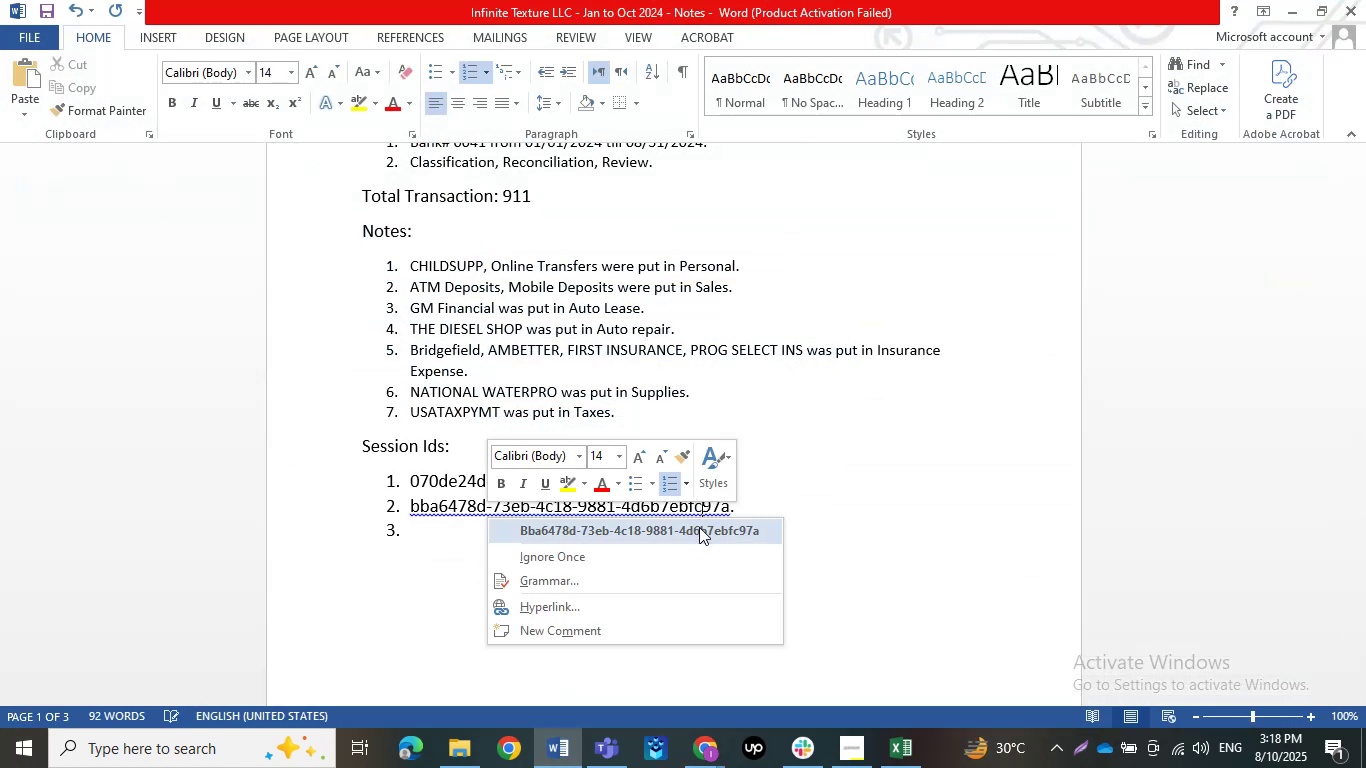 
left_click([864, 502])
 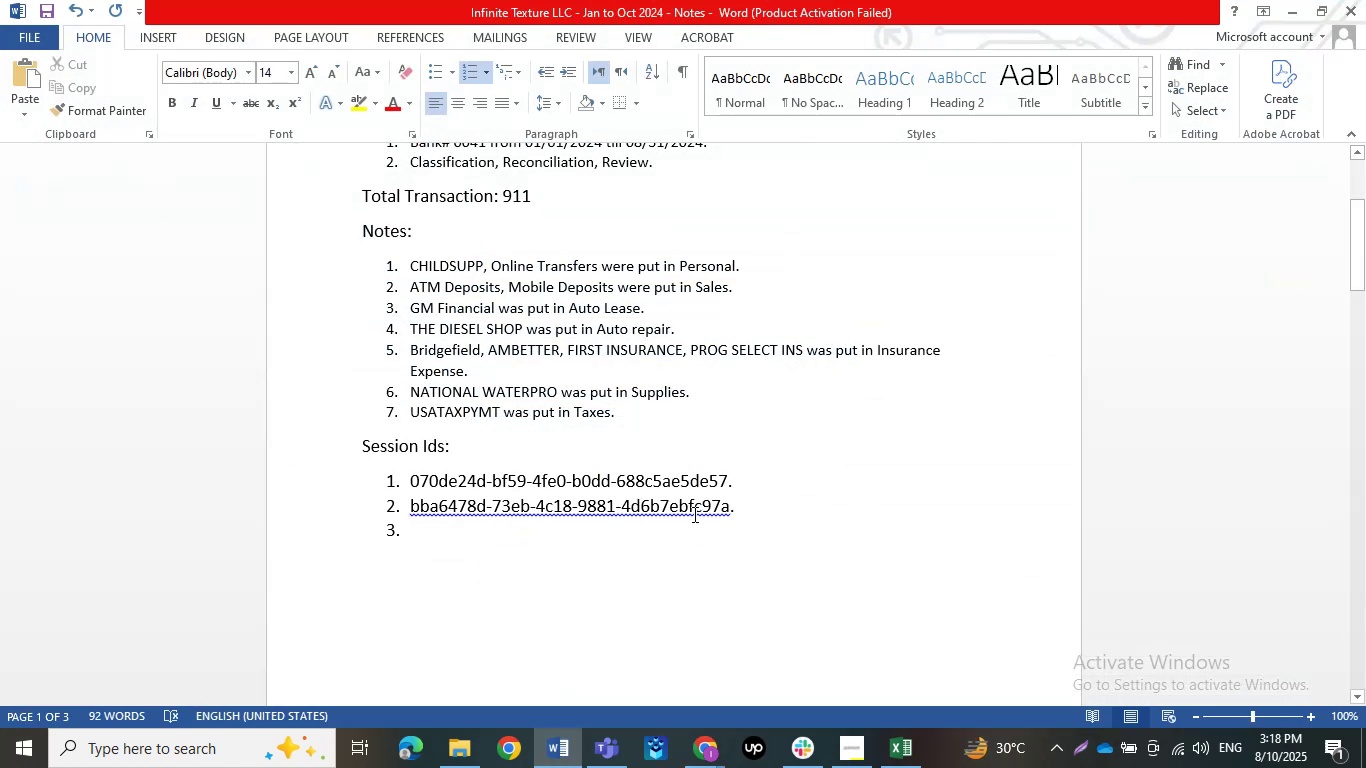 
right_click([693, 514])
 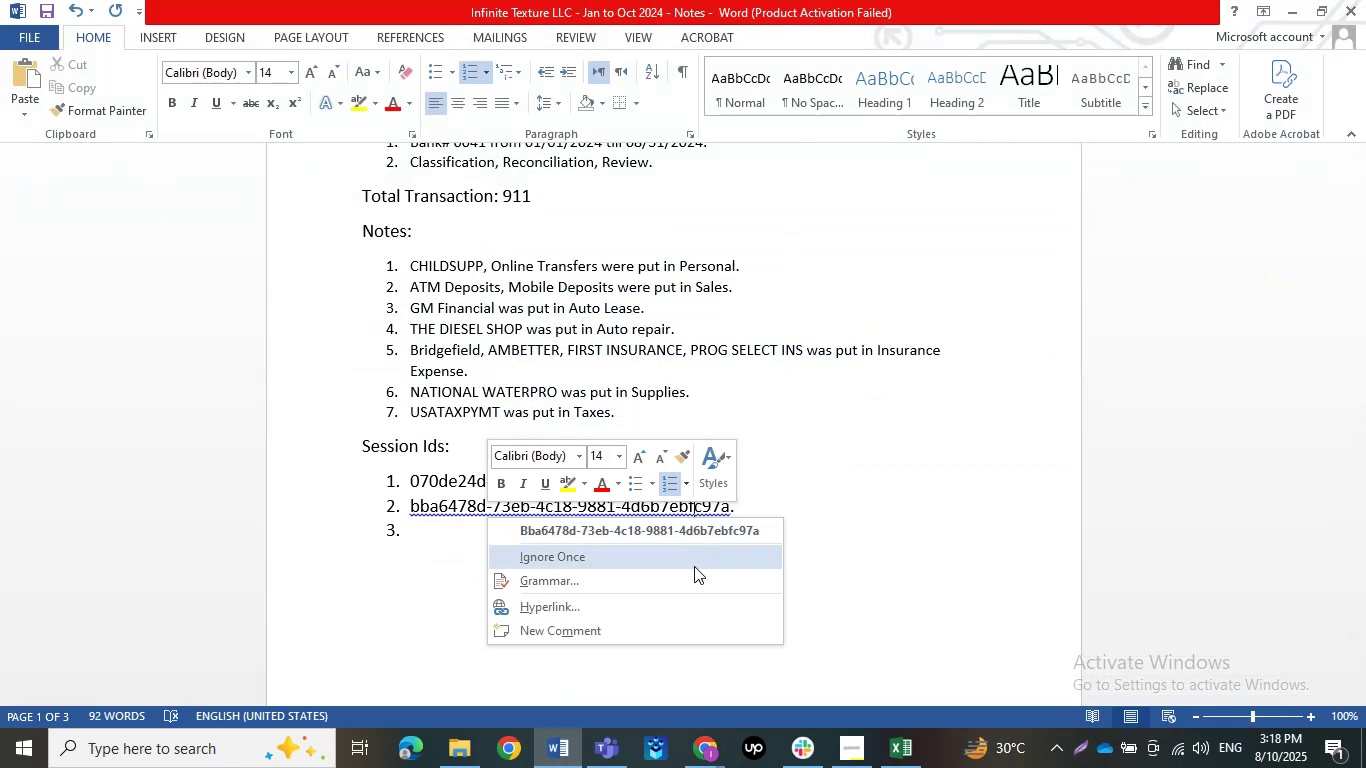 
left_click([688, 564])
 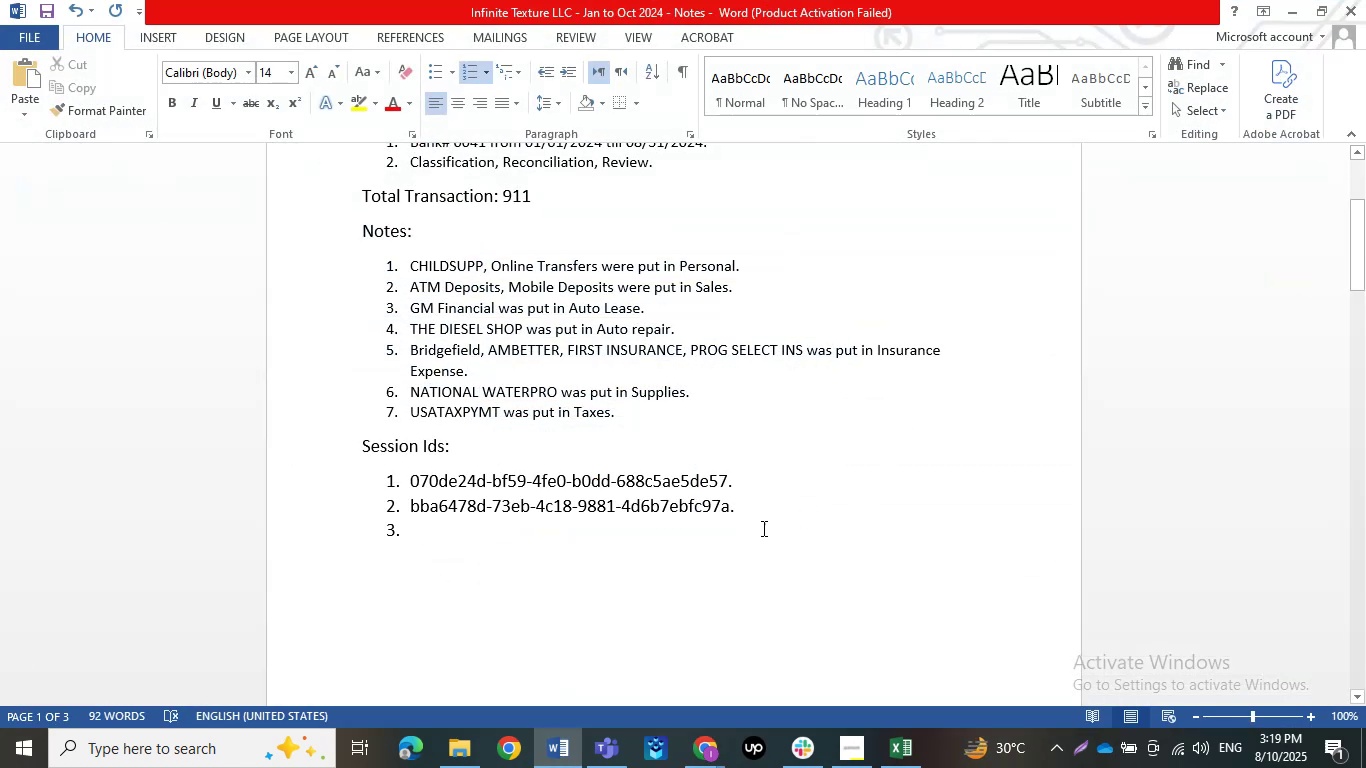 
left_click([735, 549])
 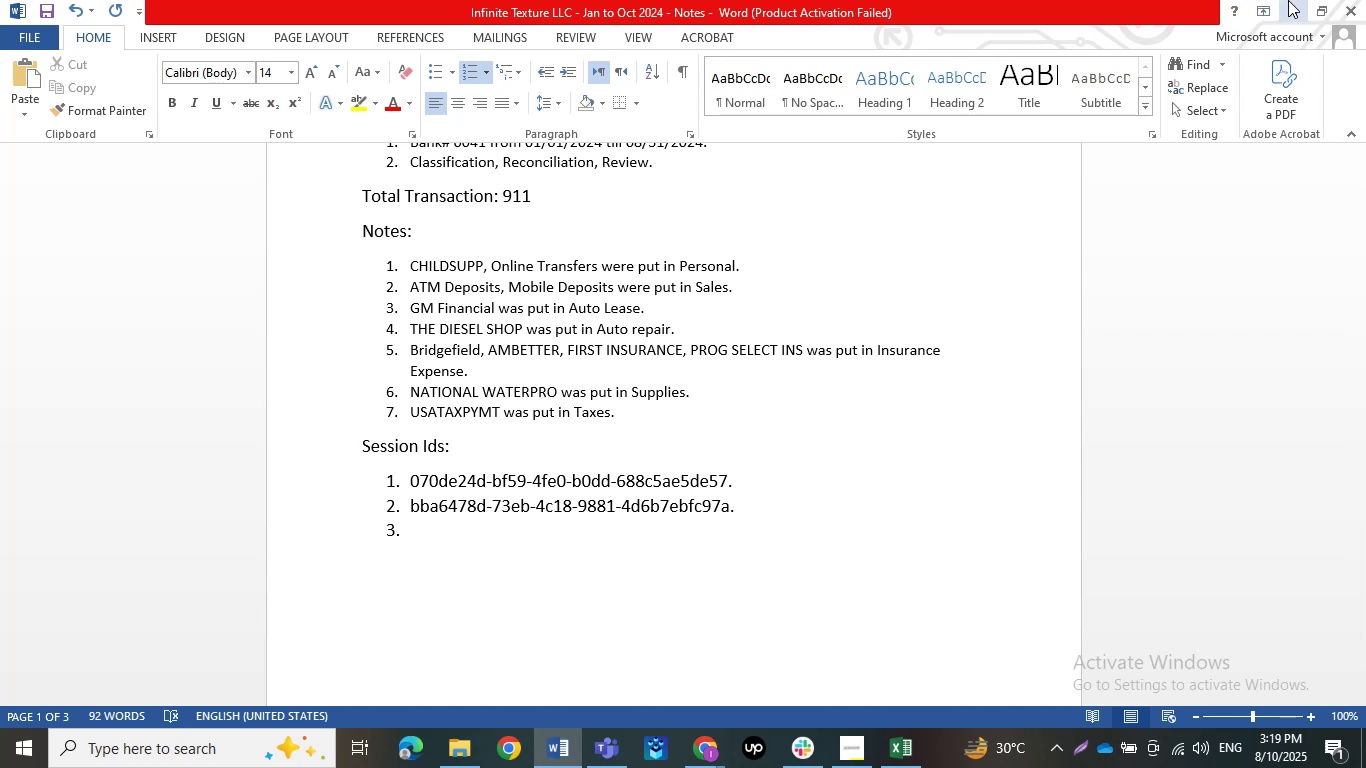 
left_click([1292, 3])
 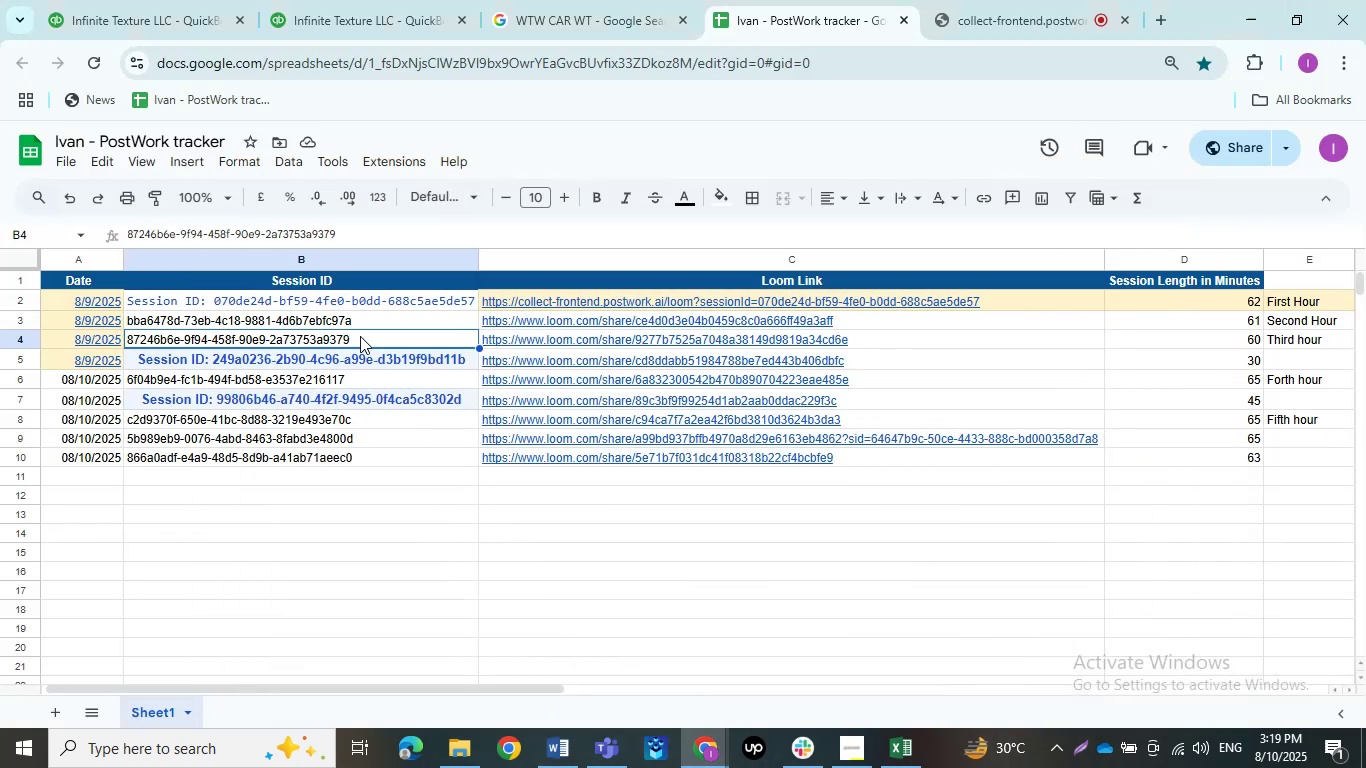 
double_click([360, 336])
 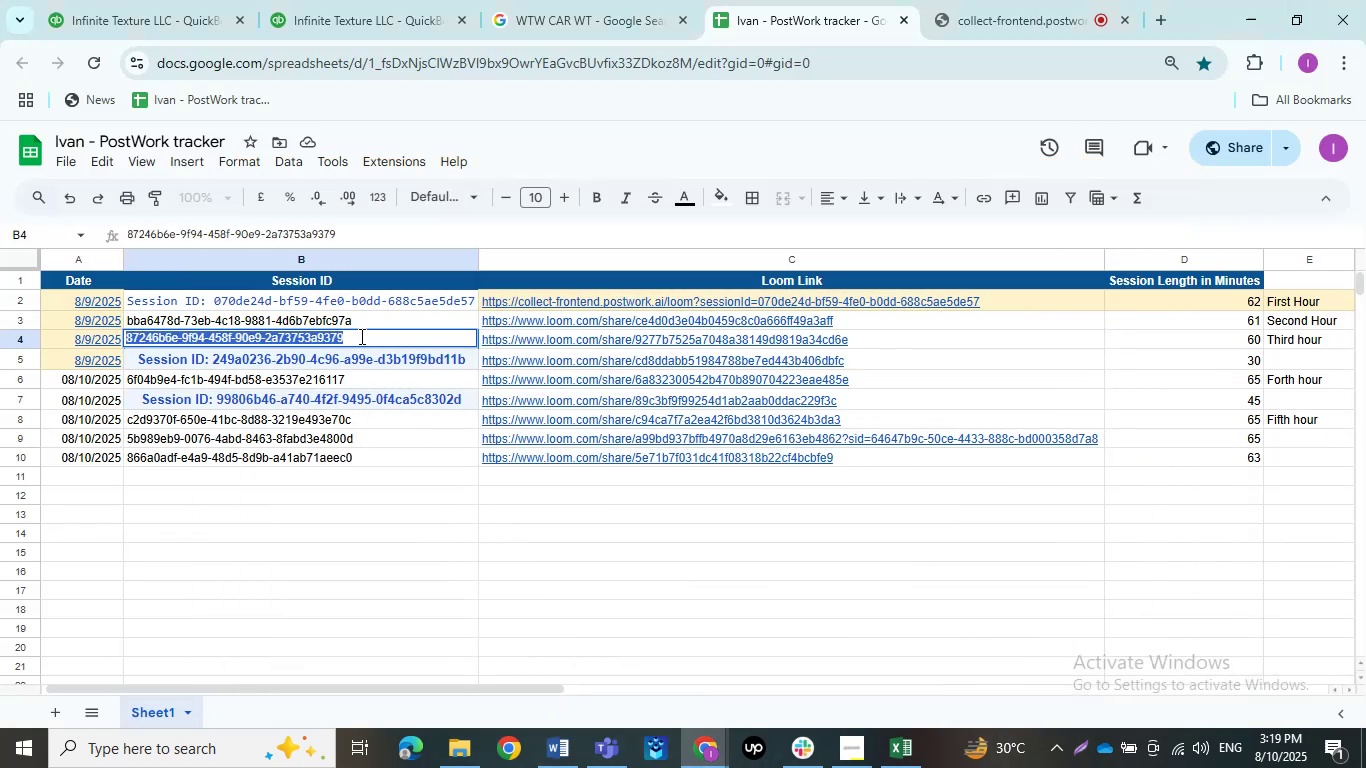 
triple_click([360, 336])
 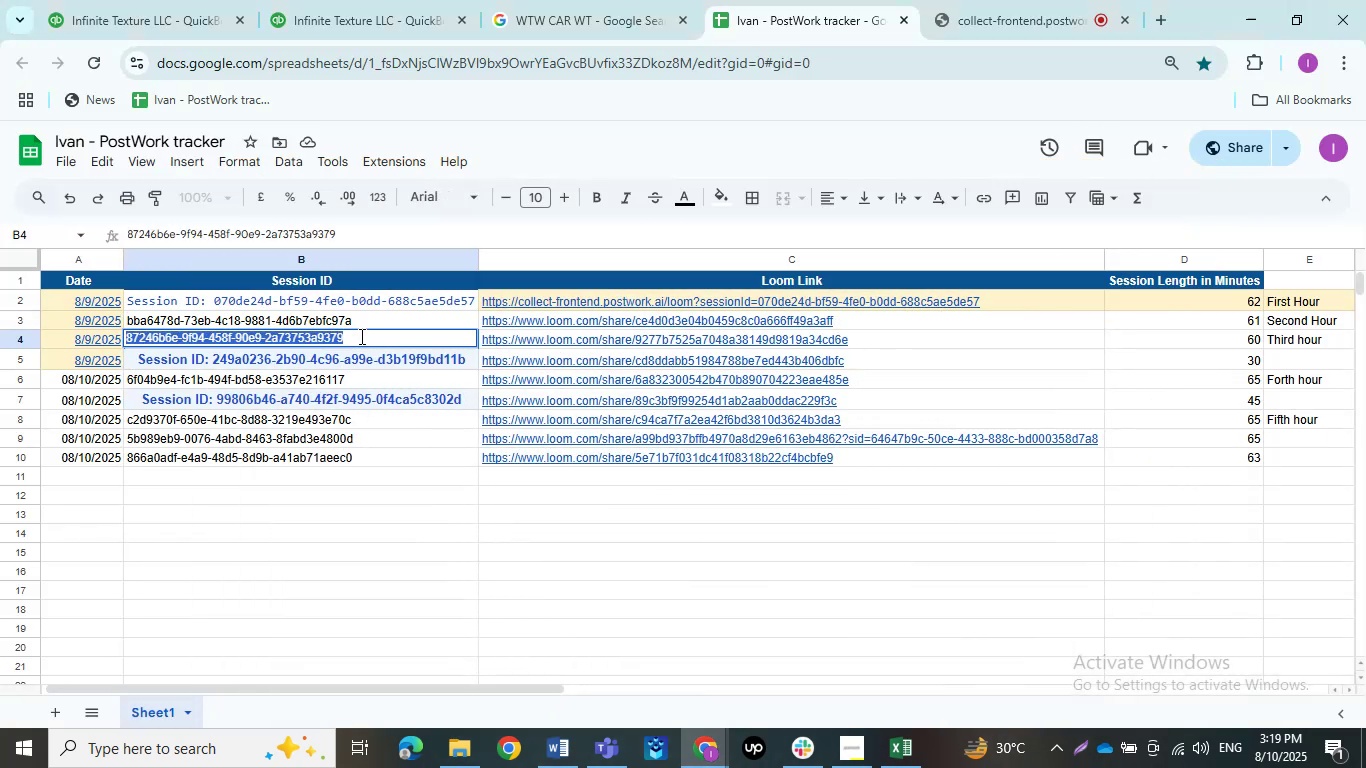 
left_click_drag(start_coordinate=[360, 336], to_coordinate=[242, 336])
 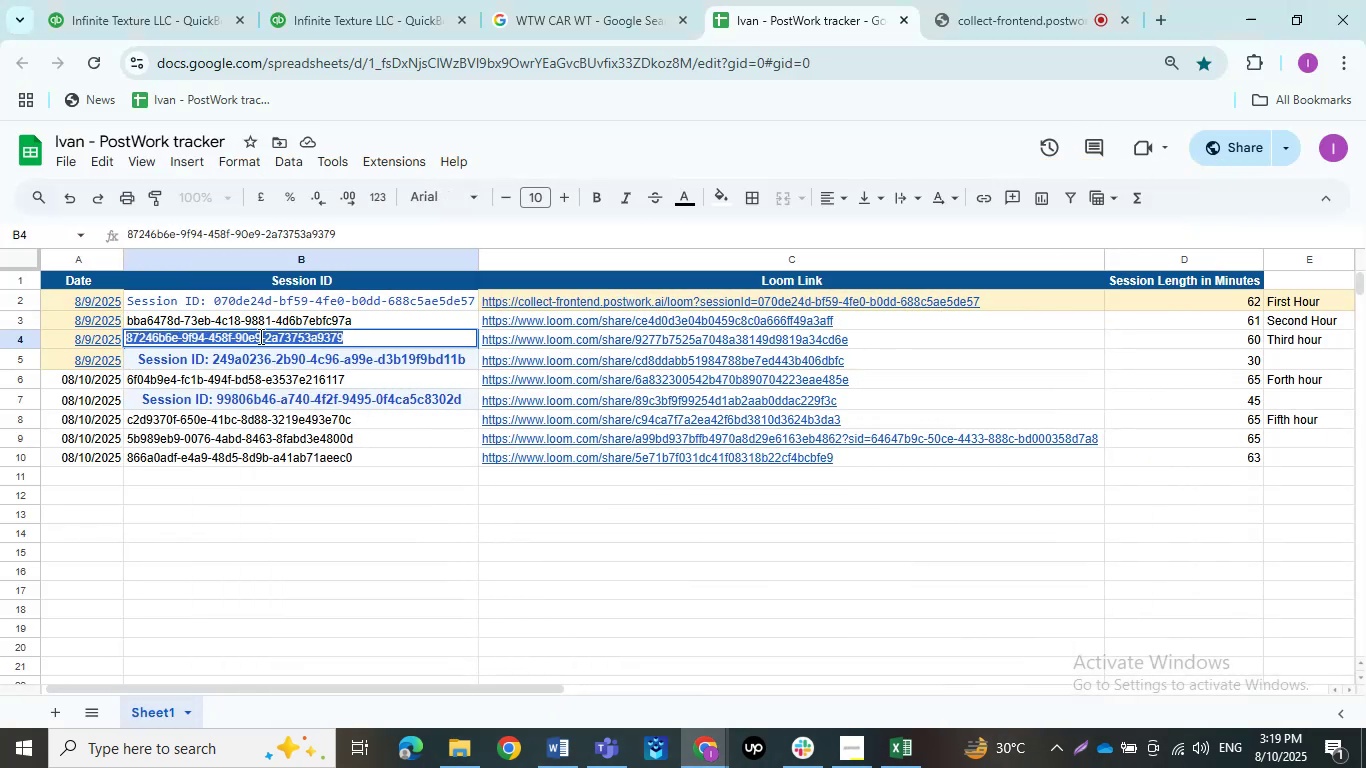 
key(Control+C)
 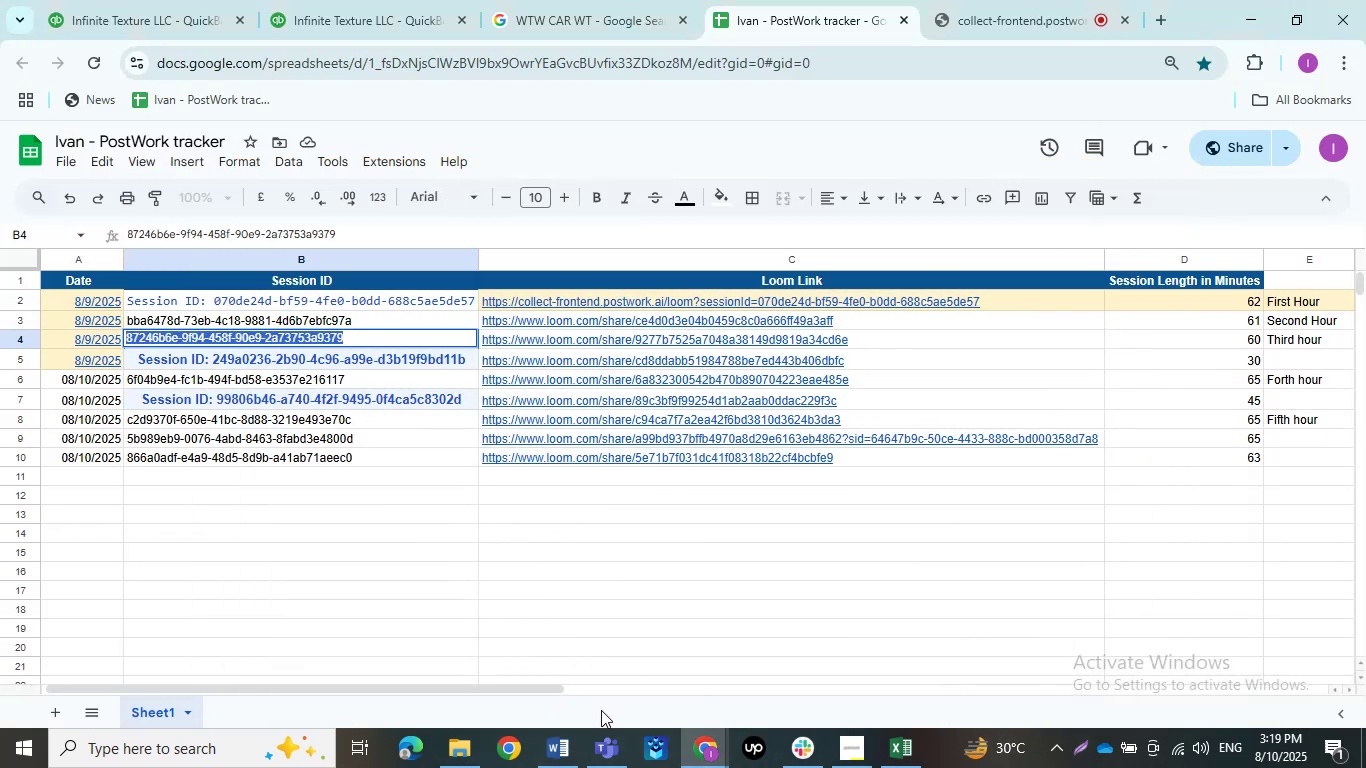 
left_click([551, 745])
 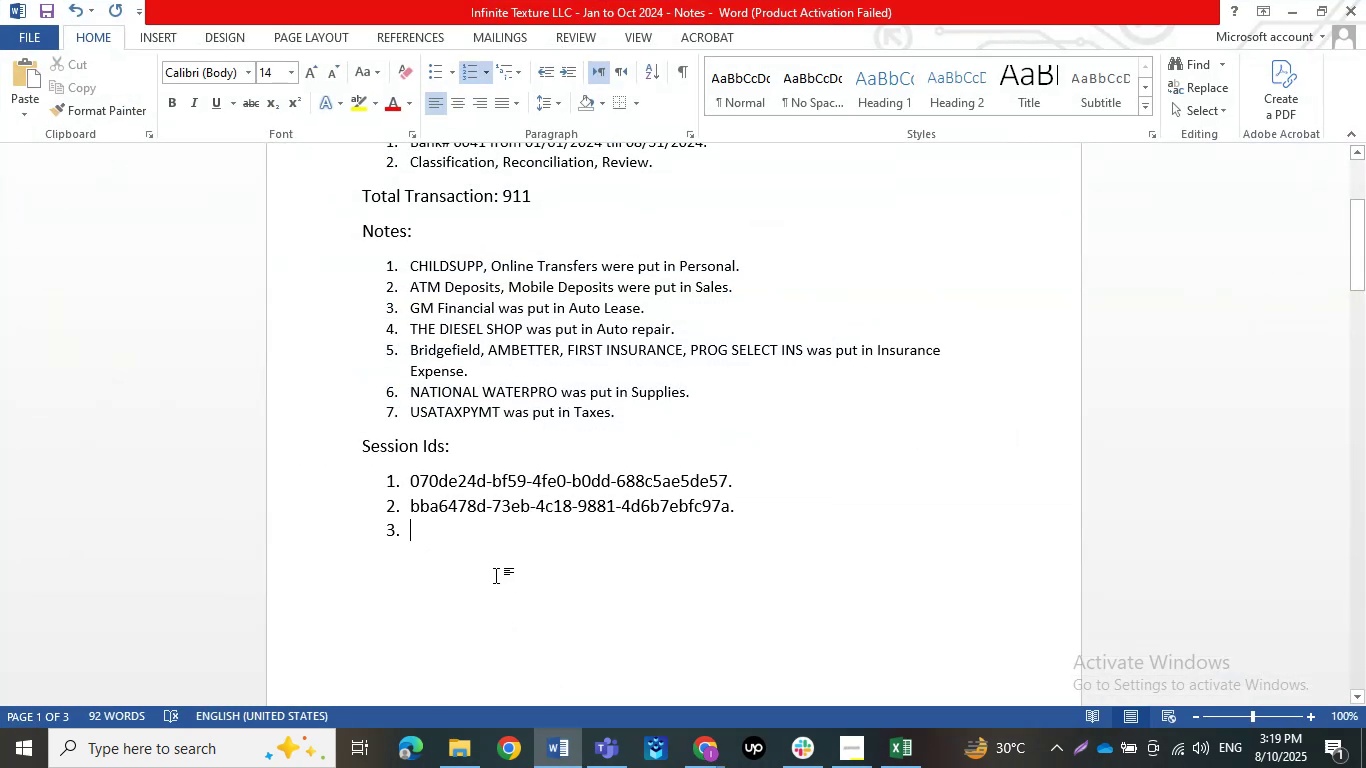 
key(Control+ControlLeft)
 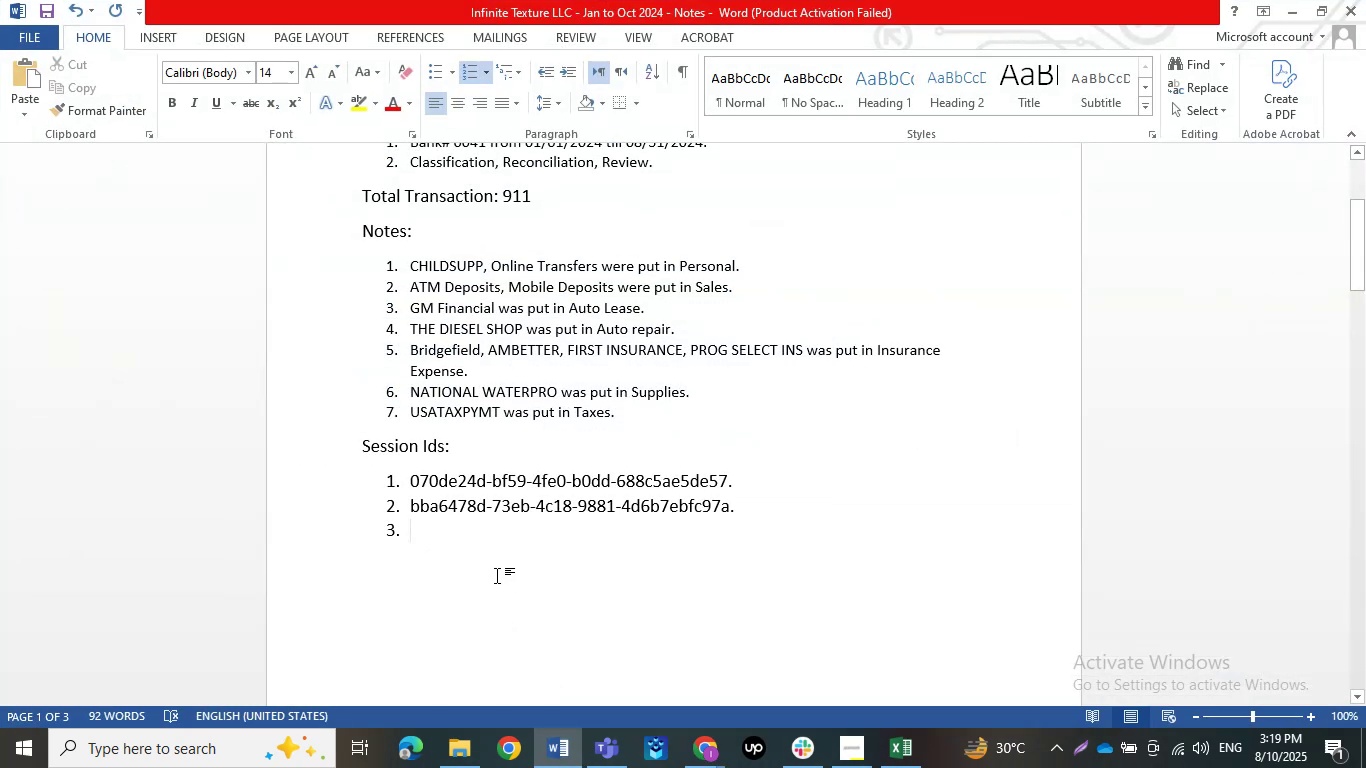 
key(Control+V)
 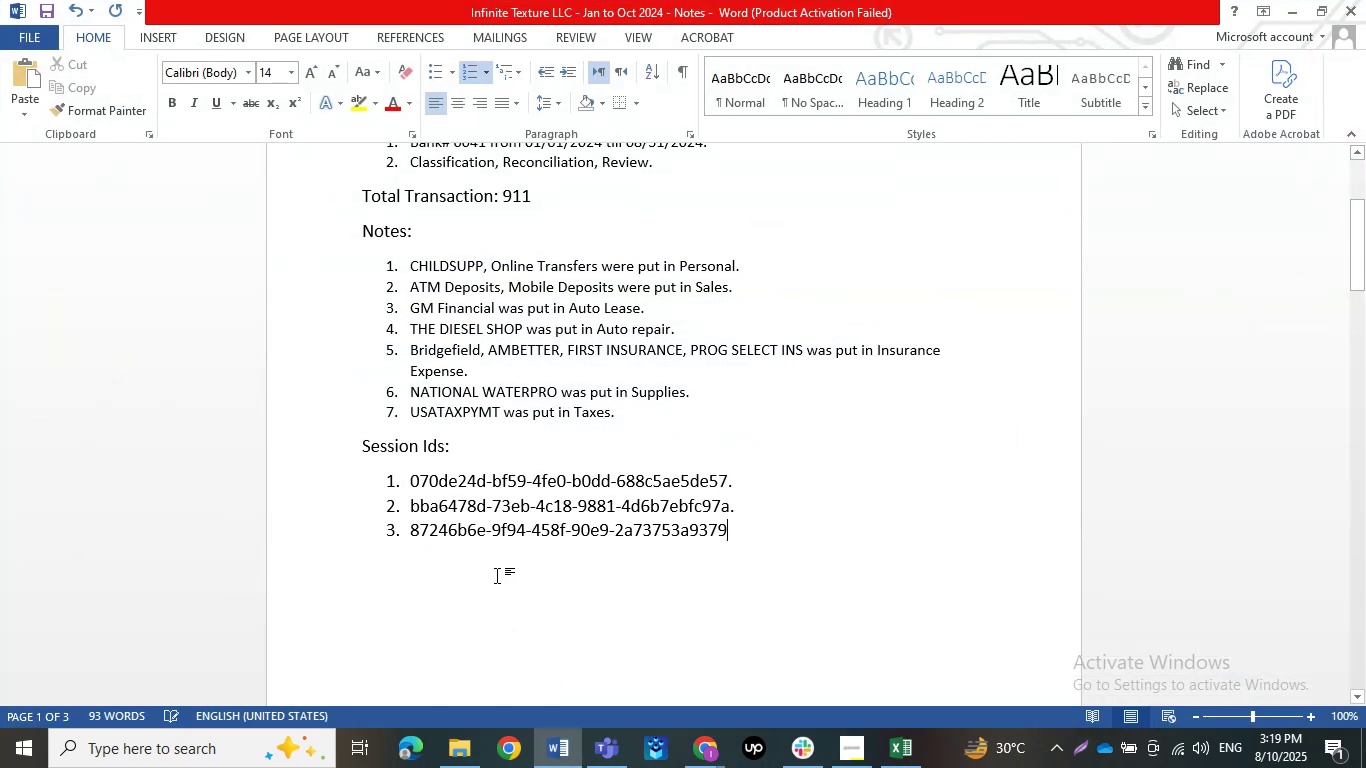 
key(NumpadDecimal)
 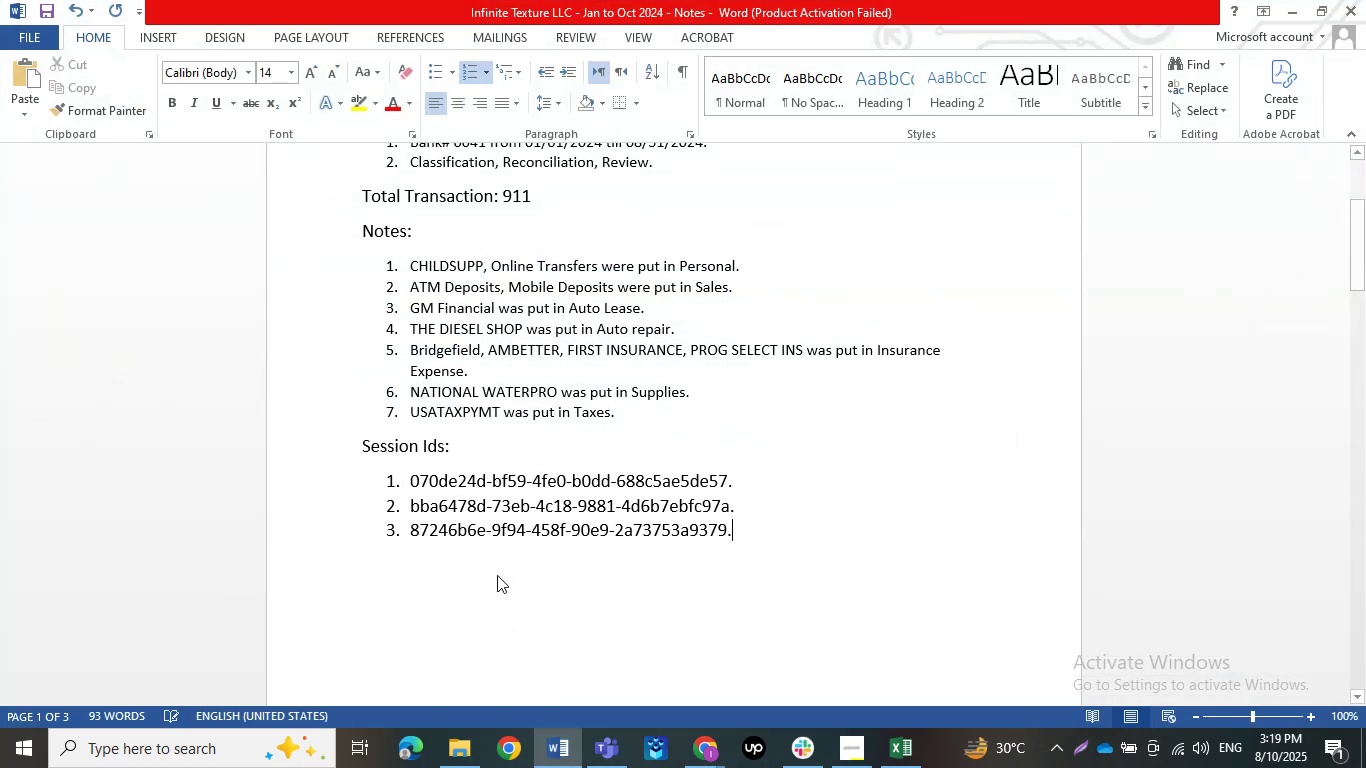 
key(NumpadEnter)
 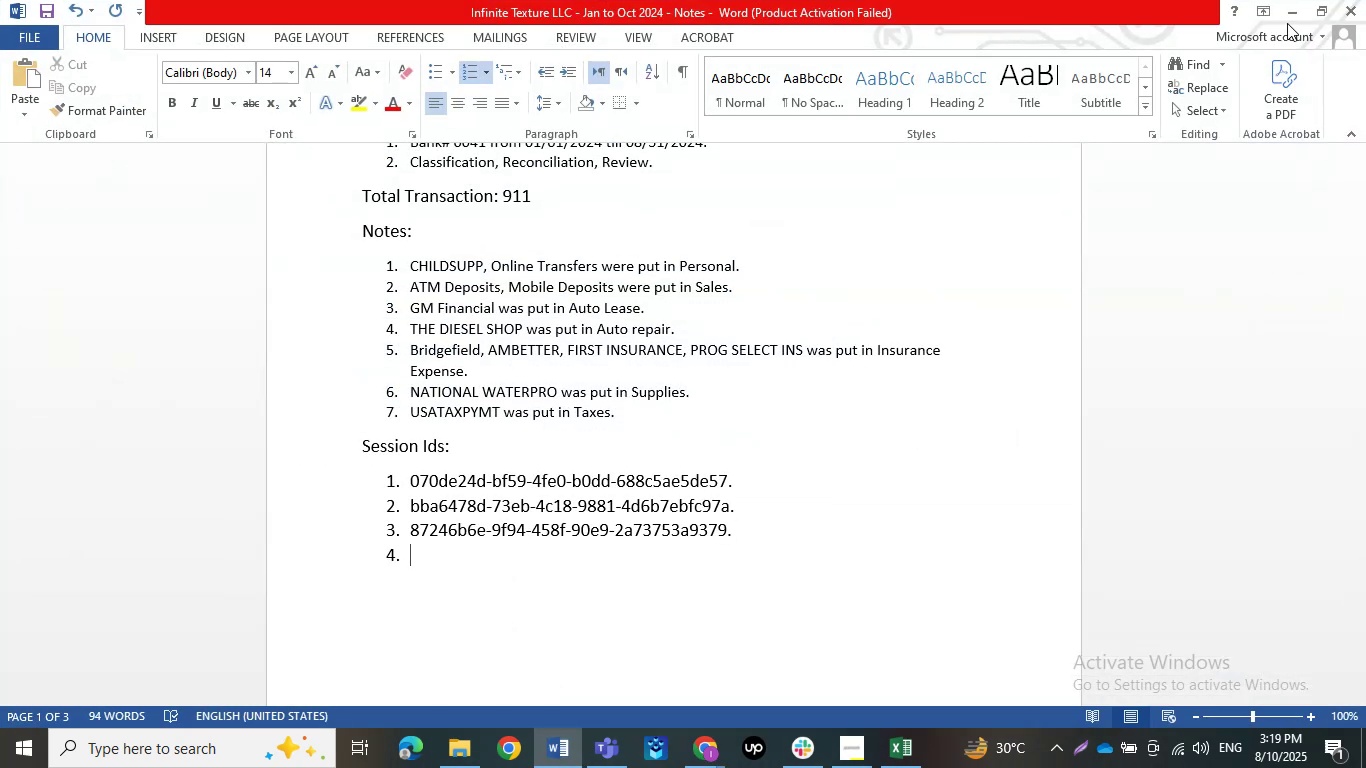 
left_click([1292, 11])
 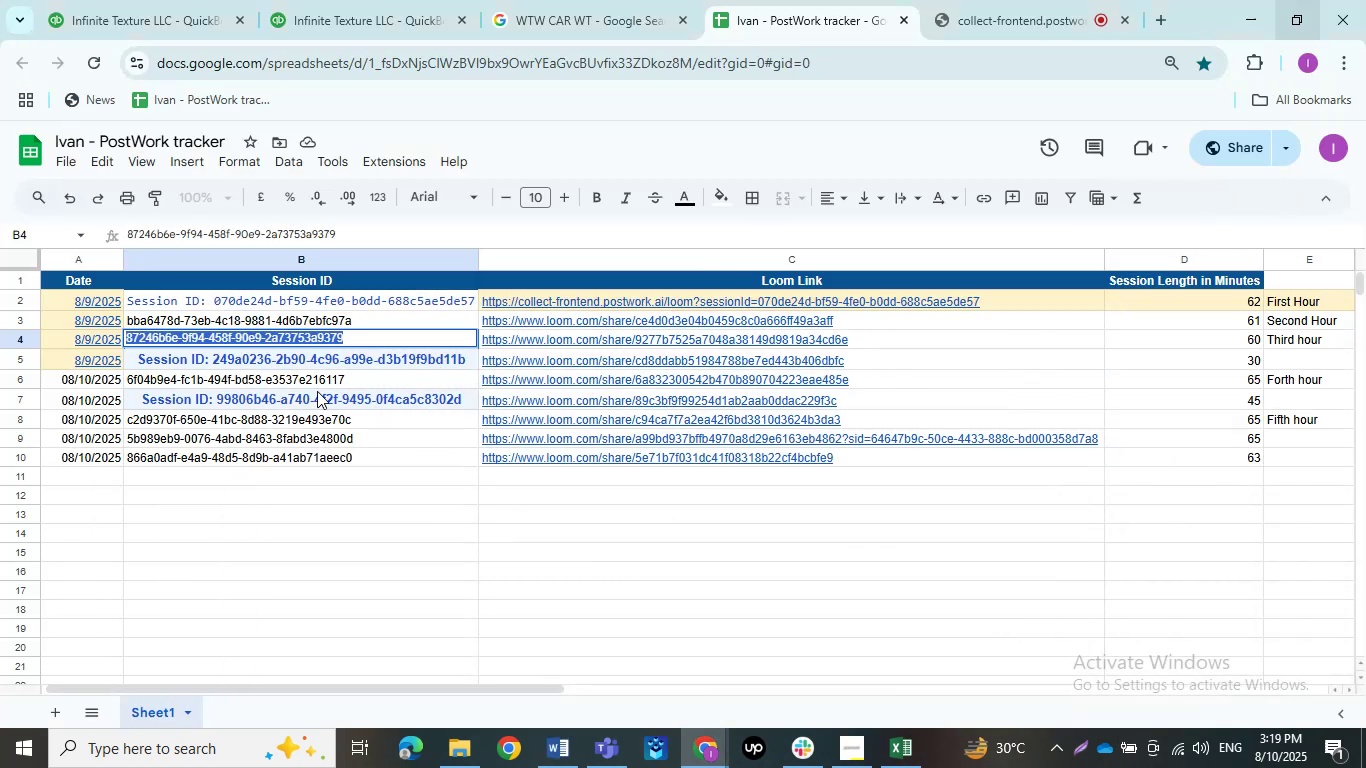 
left_click([297, 384])
 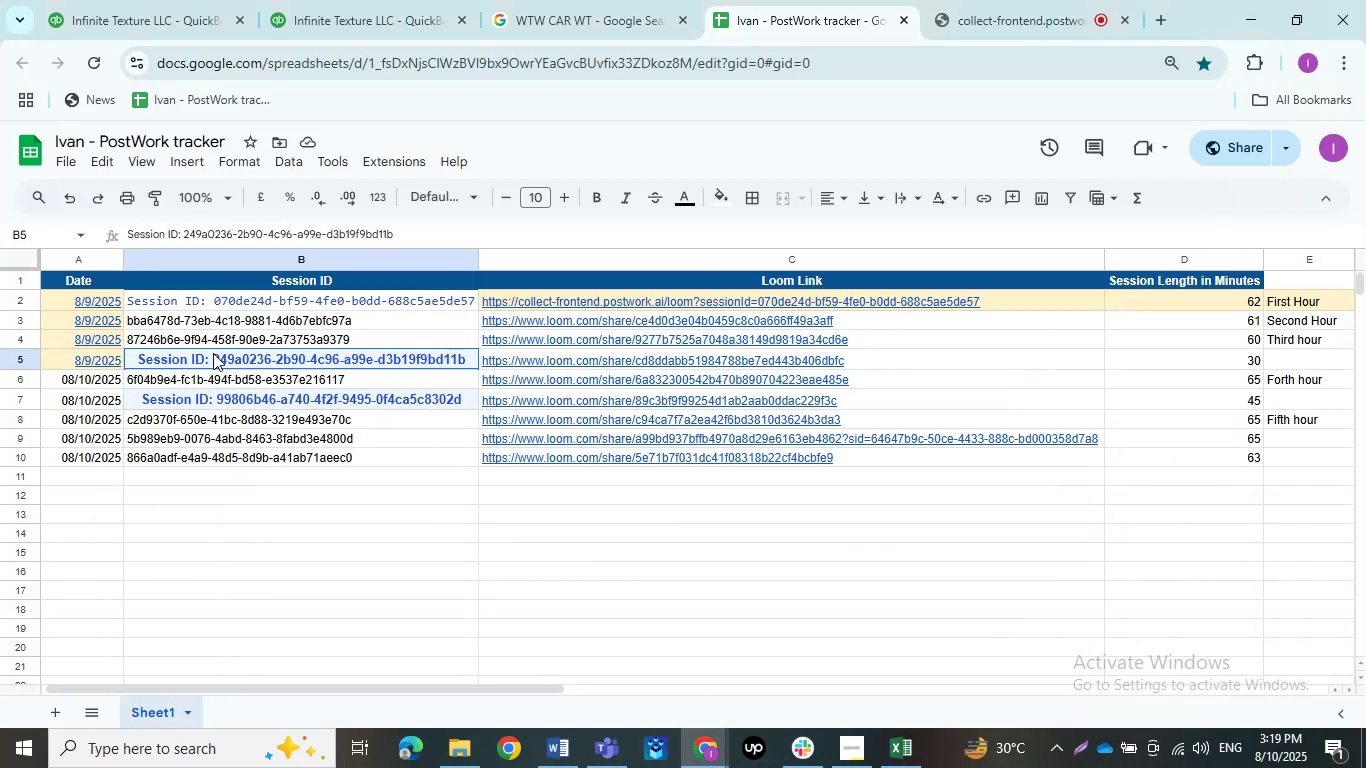 
double_click([213, 353])
 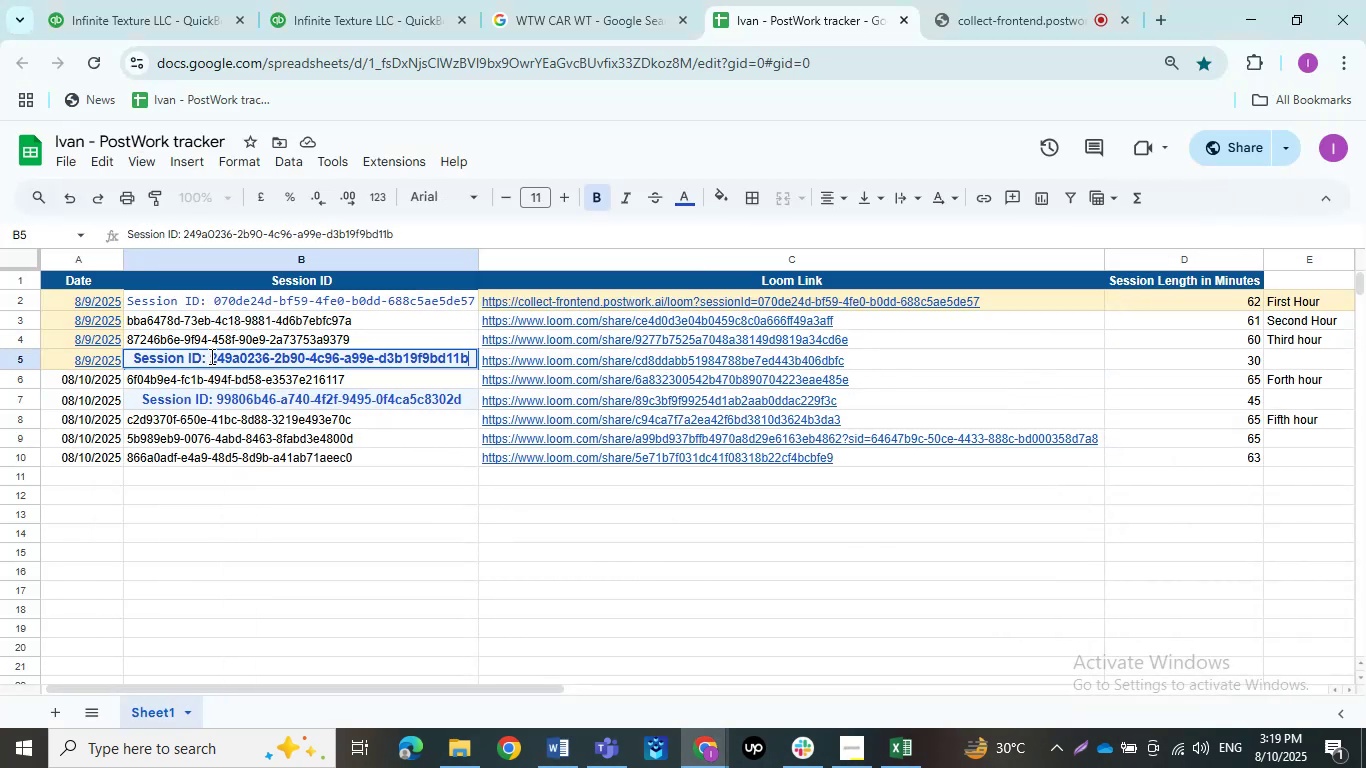 
left_click_drag(start_coordinate=[210, 356], to_coordinate=[504, 365])
 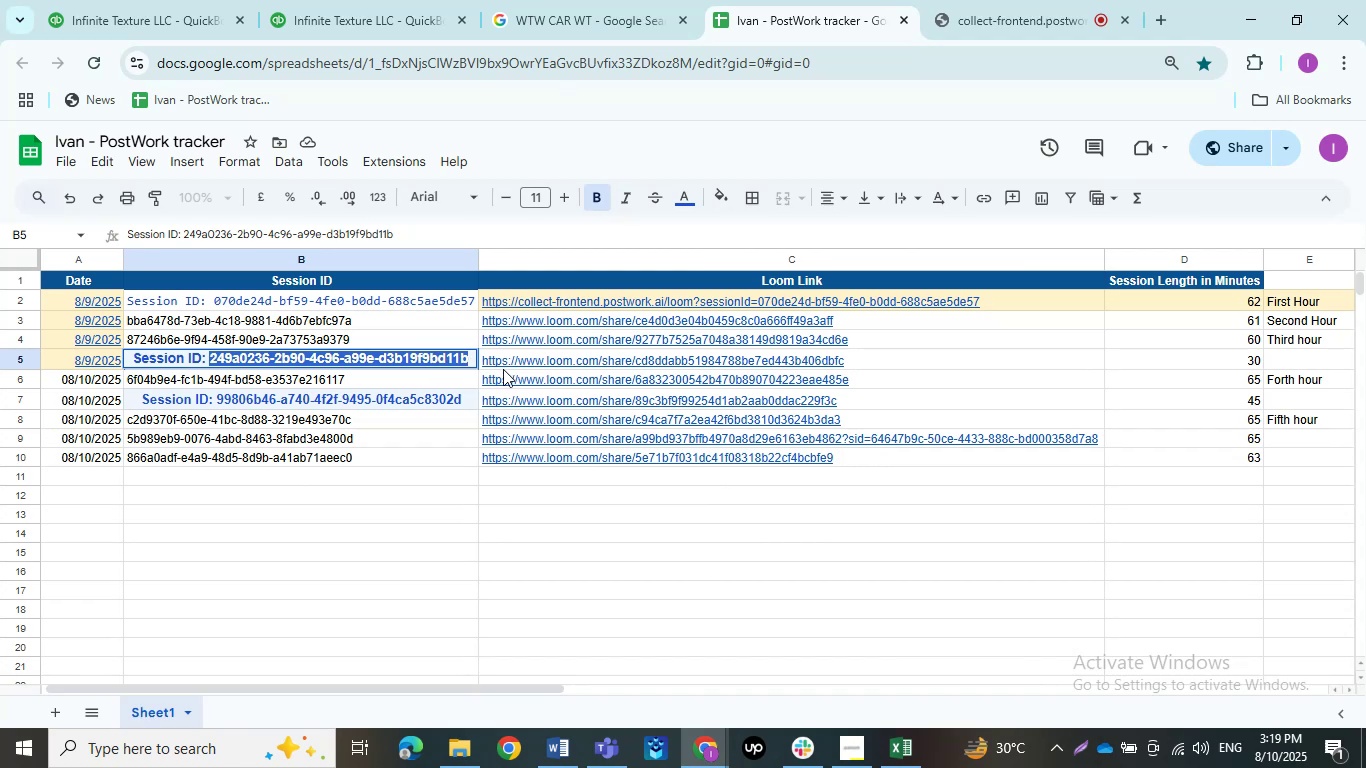 
key(Control+C)
 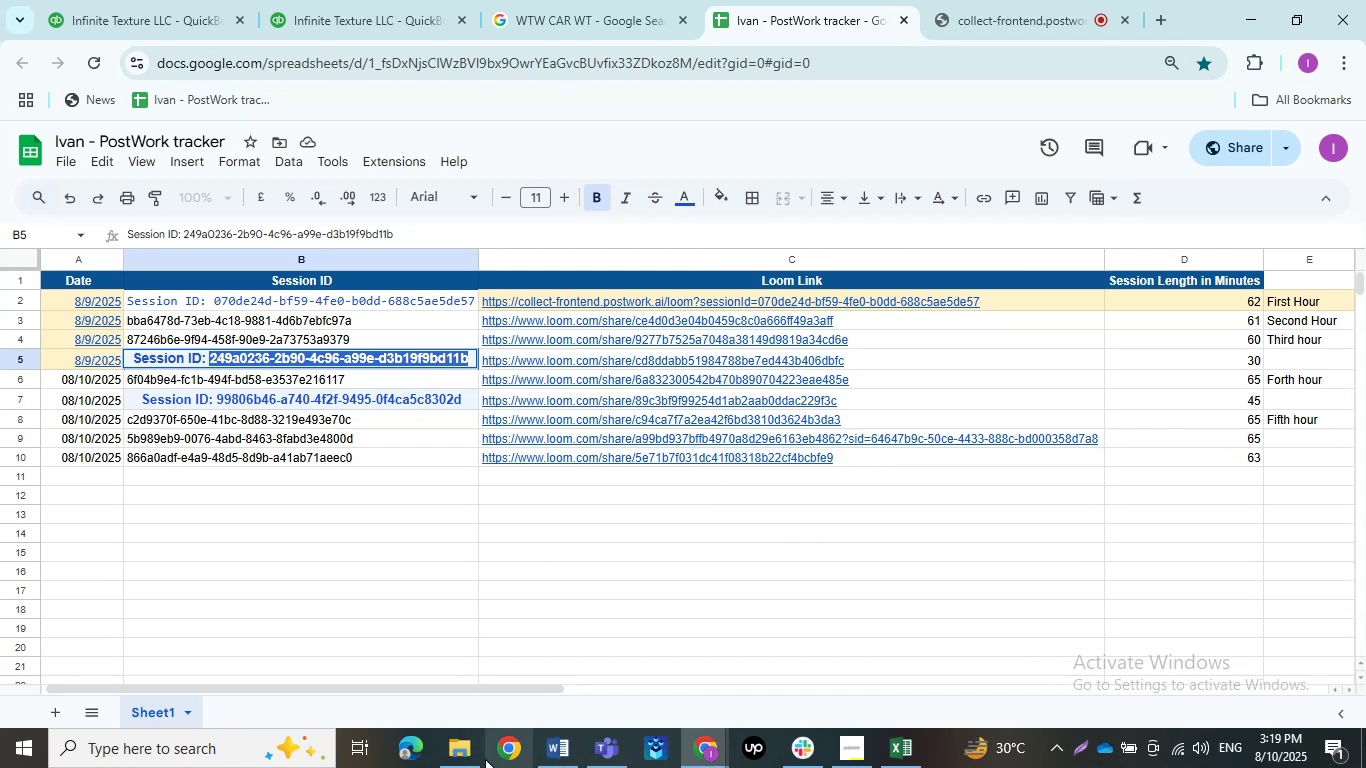 
left_click([461, 755])
 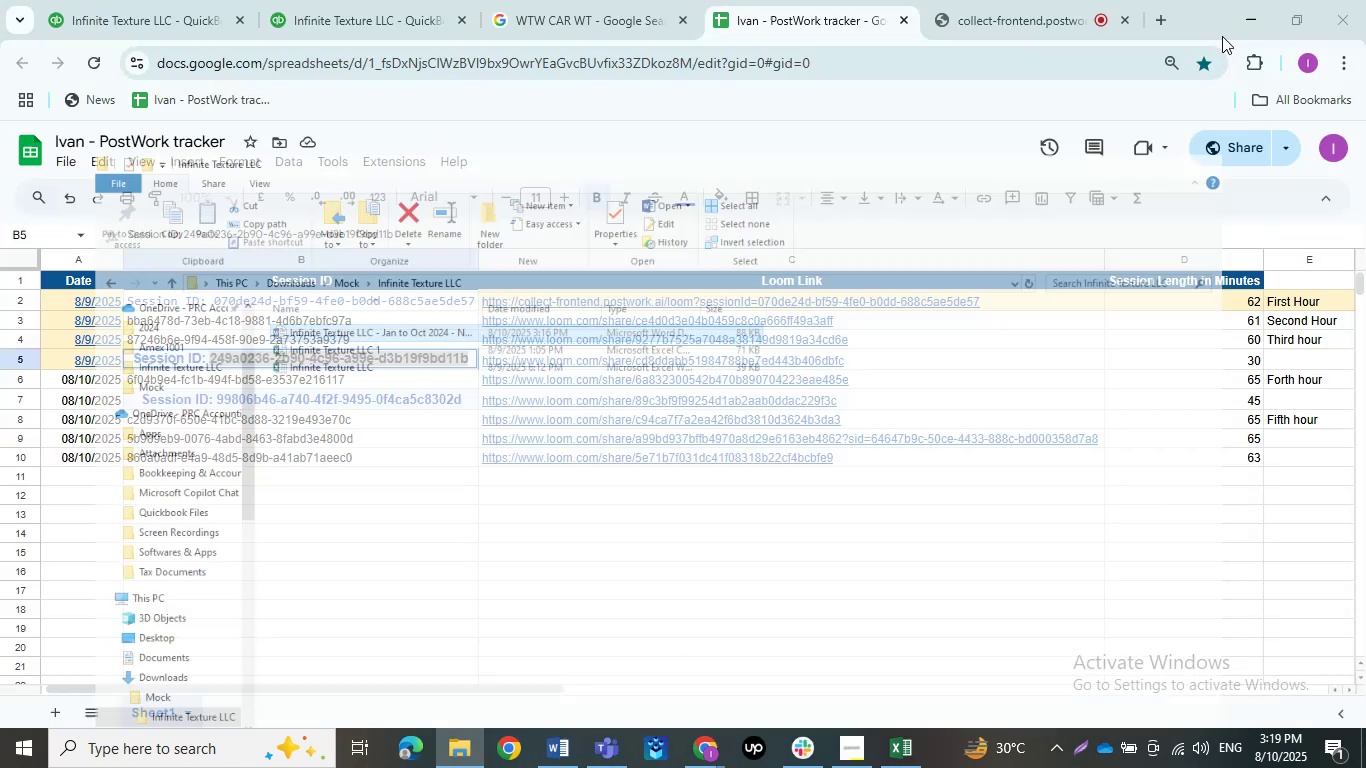 
left_click_drag(start_coordinate=[588, 754], to_coordinate=[581, 751])
 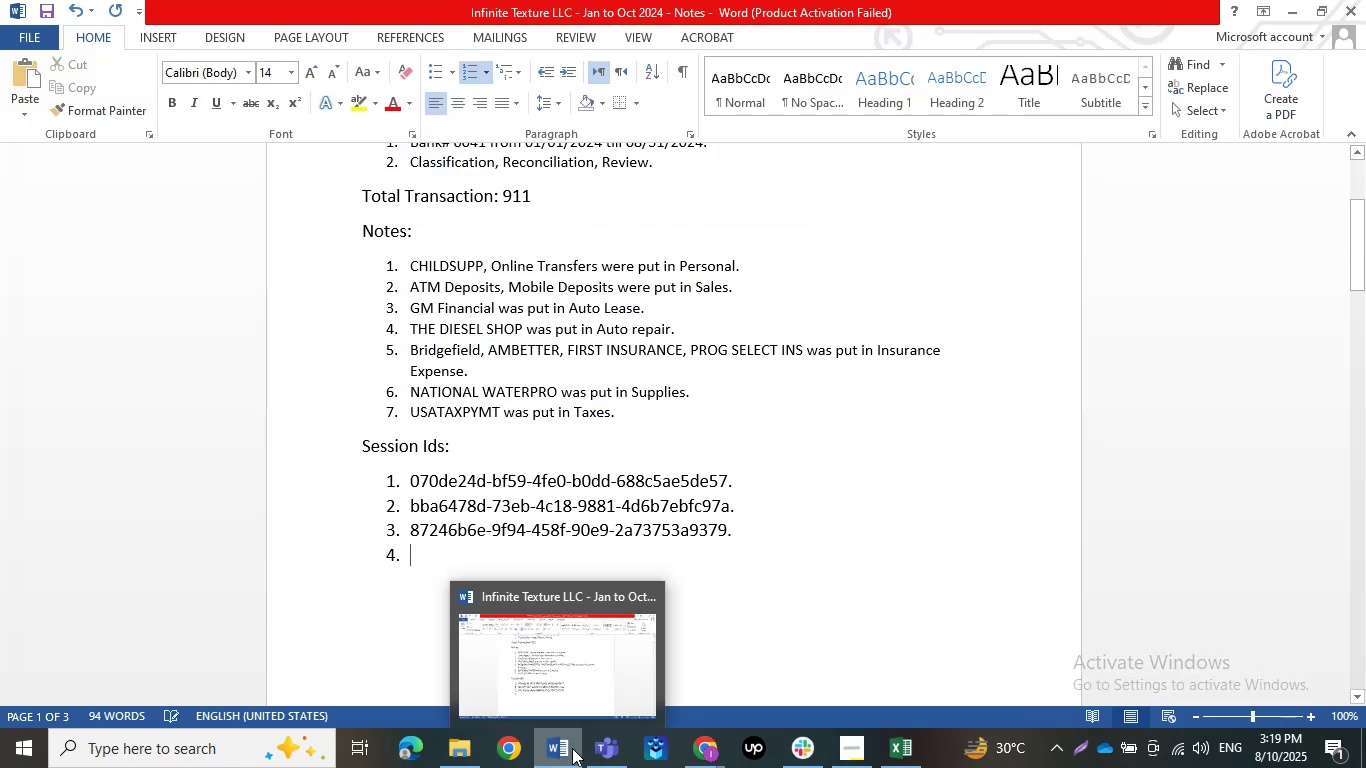 
double_click([572, 748])
 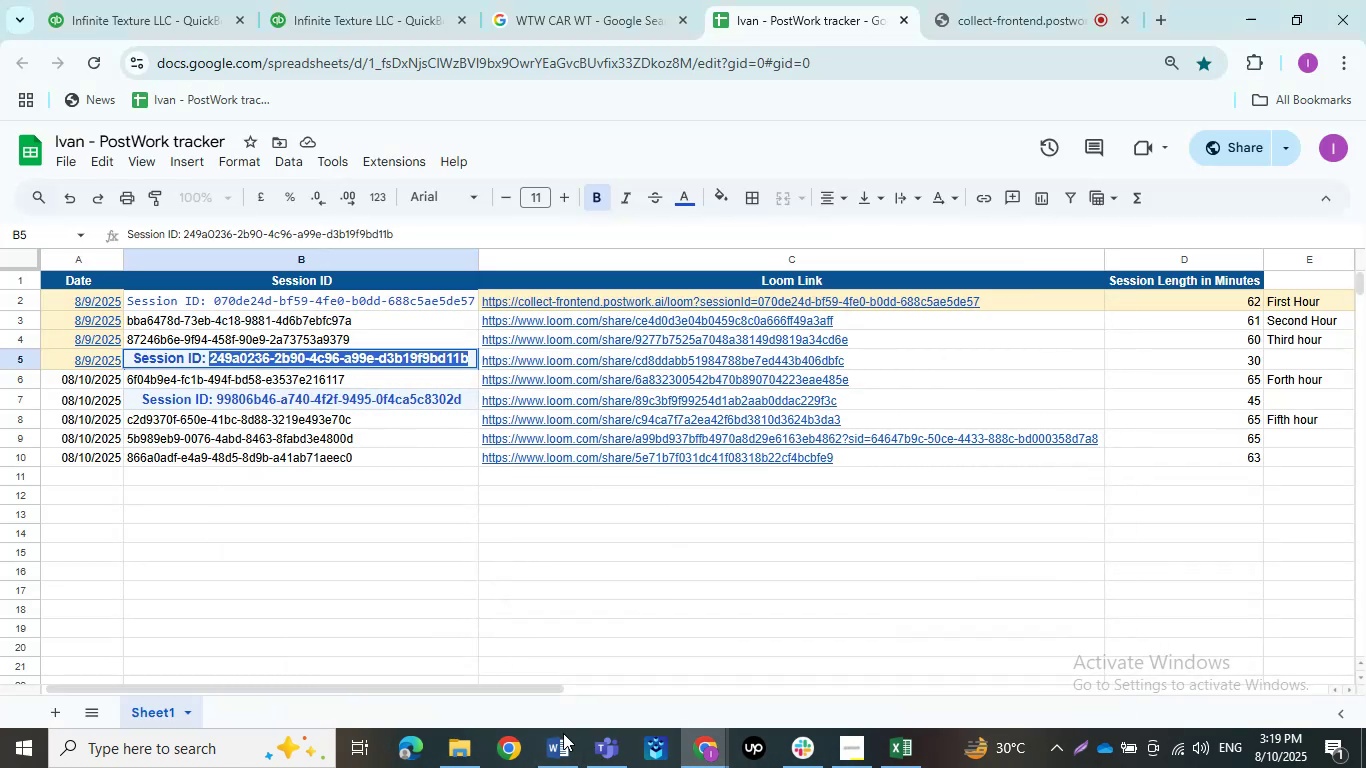 
left_click([563, 737])
 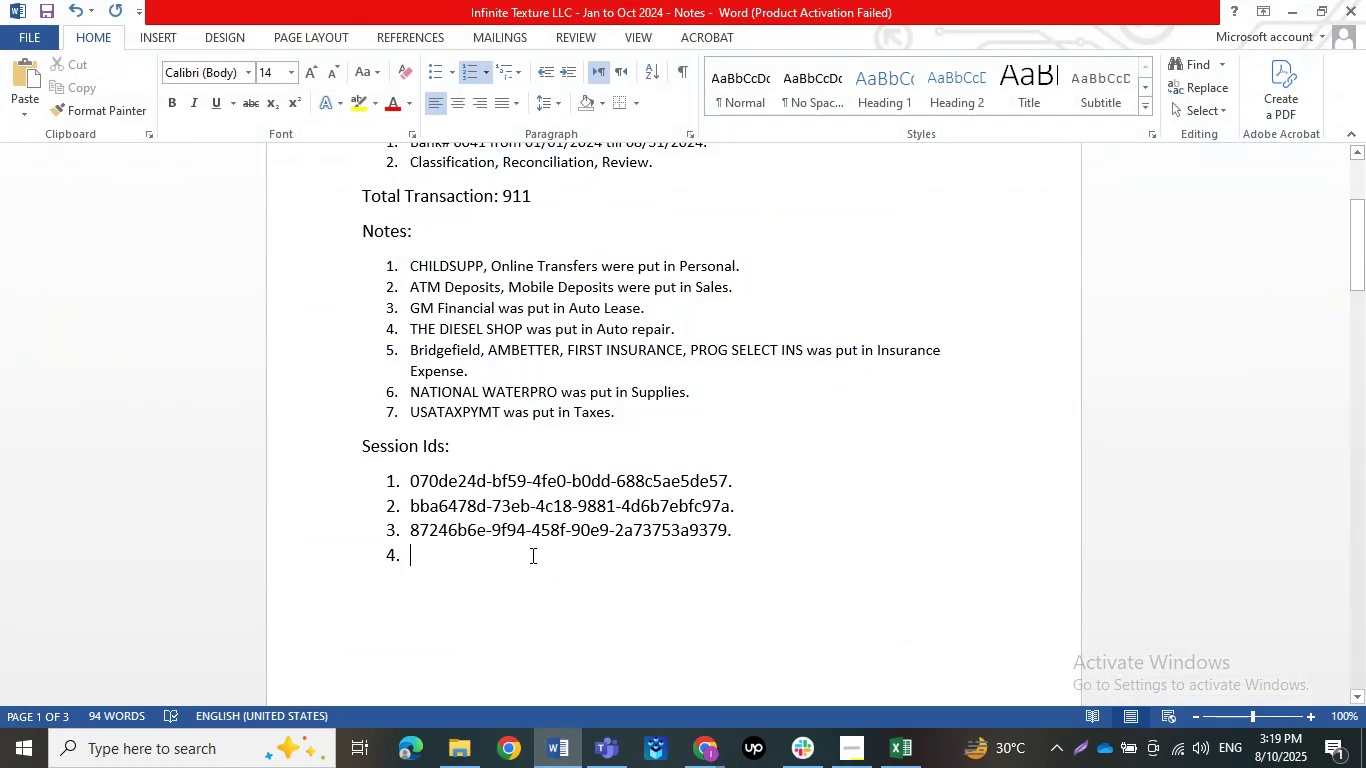 
key(Control+ControlLeft)
 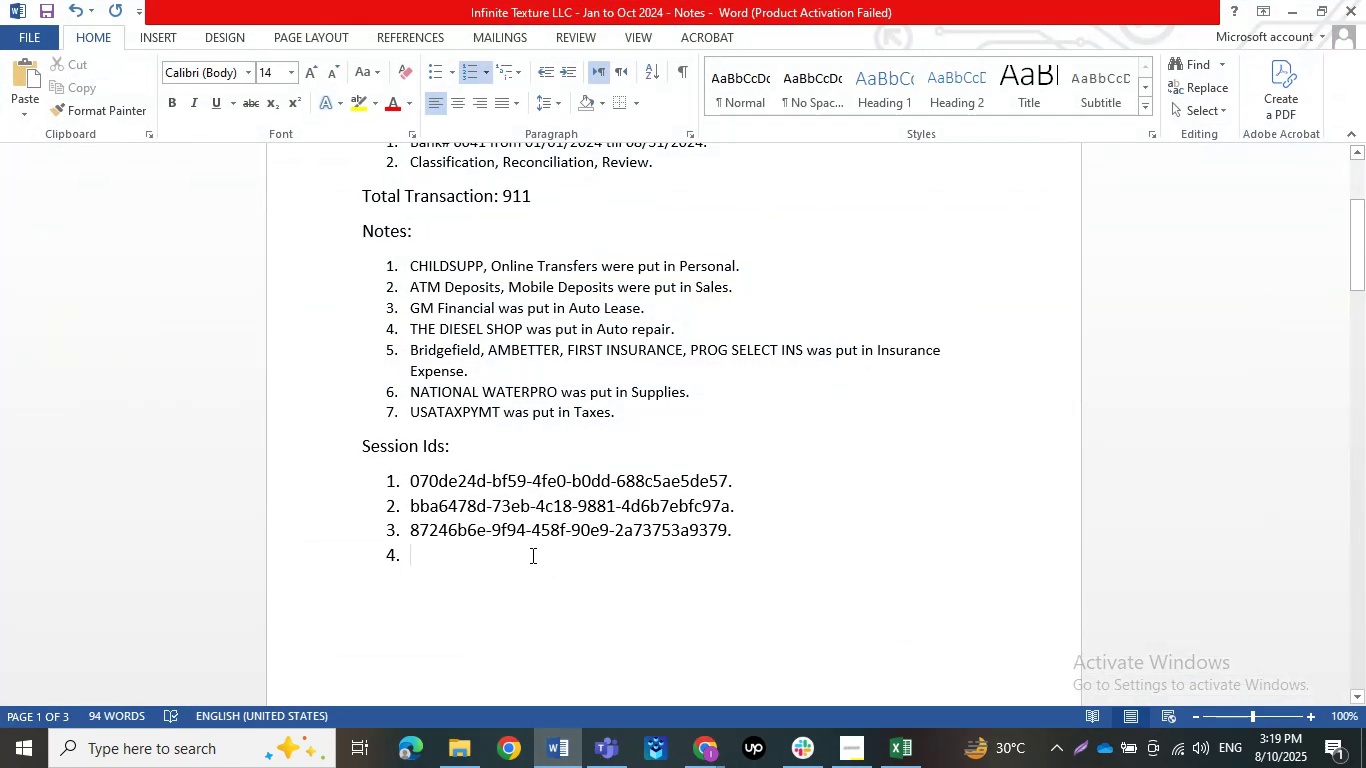 
key(Control+V)
 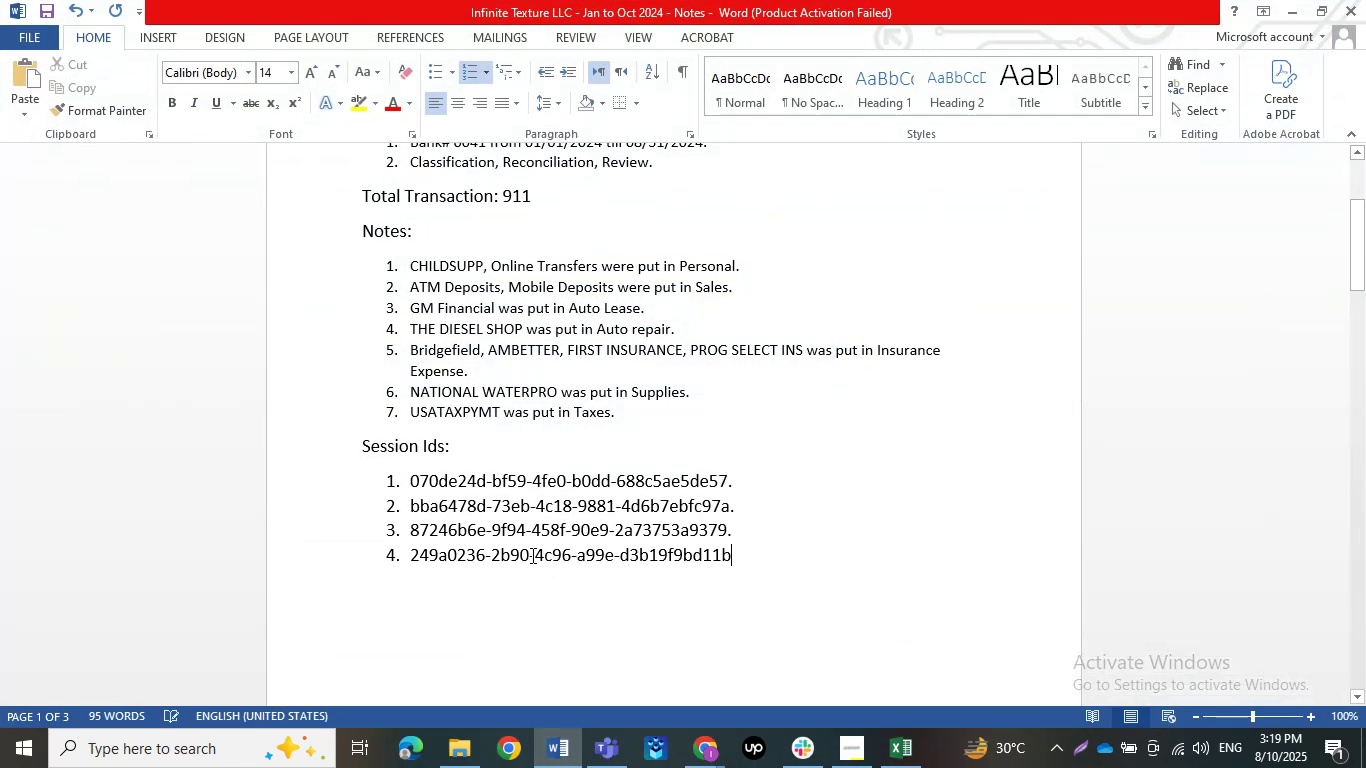 
key(NumpadDecimal)
 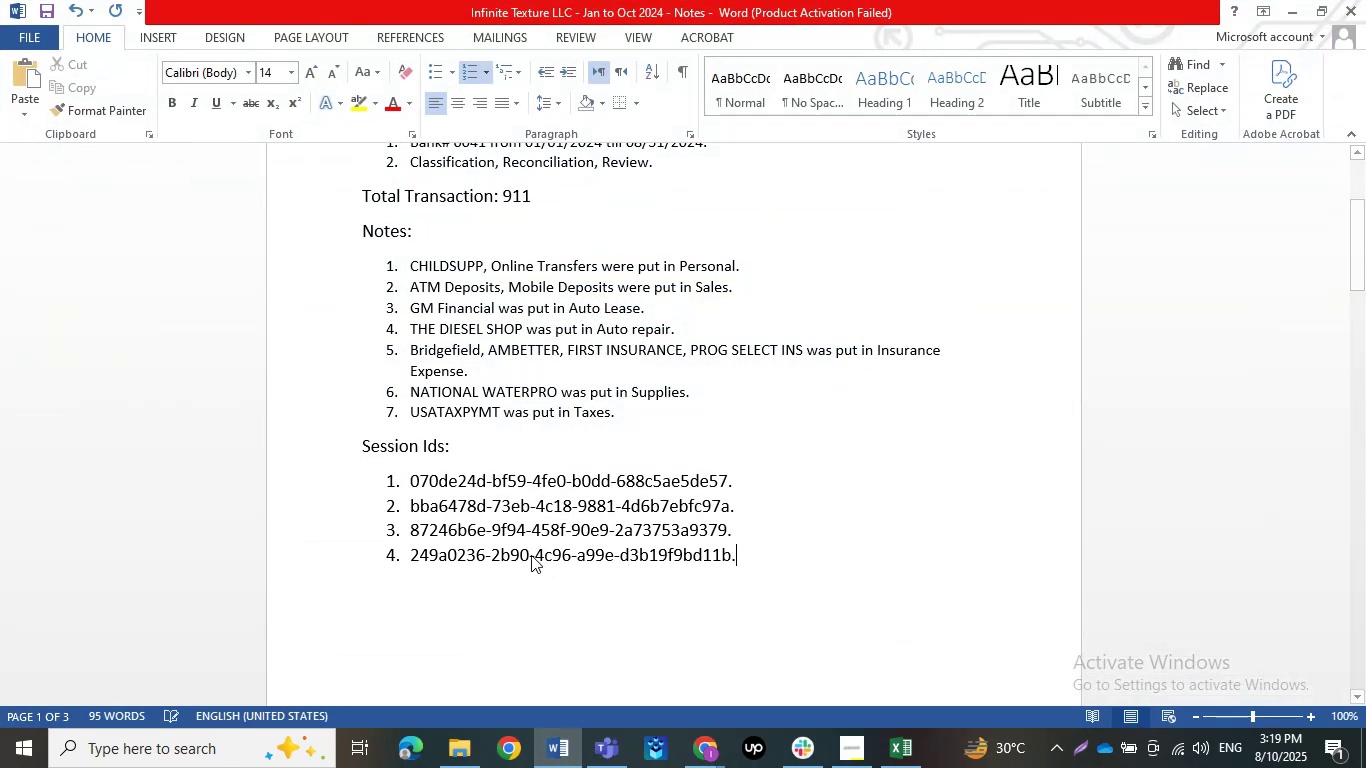 
key(NumpadEnter)
 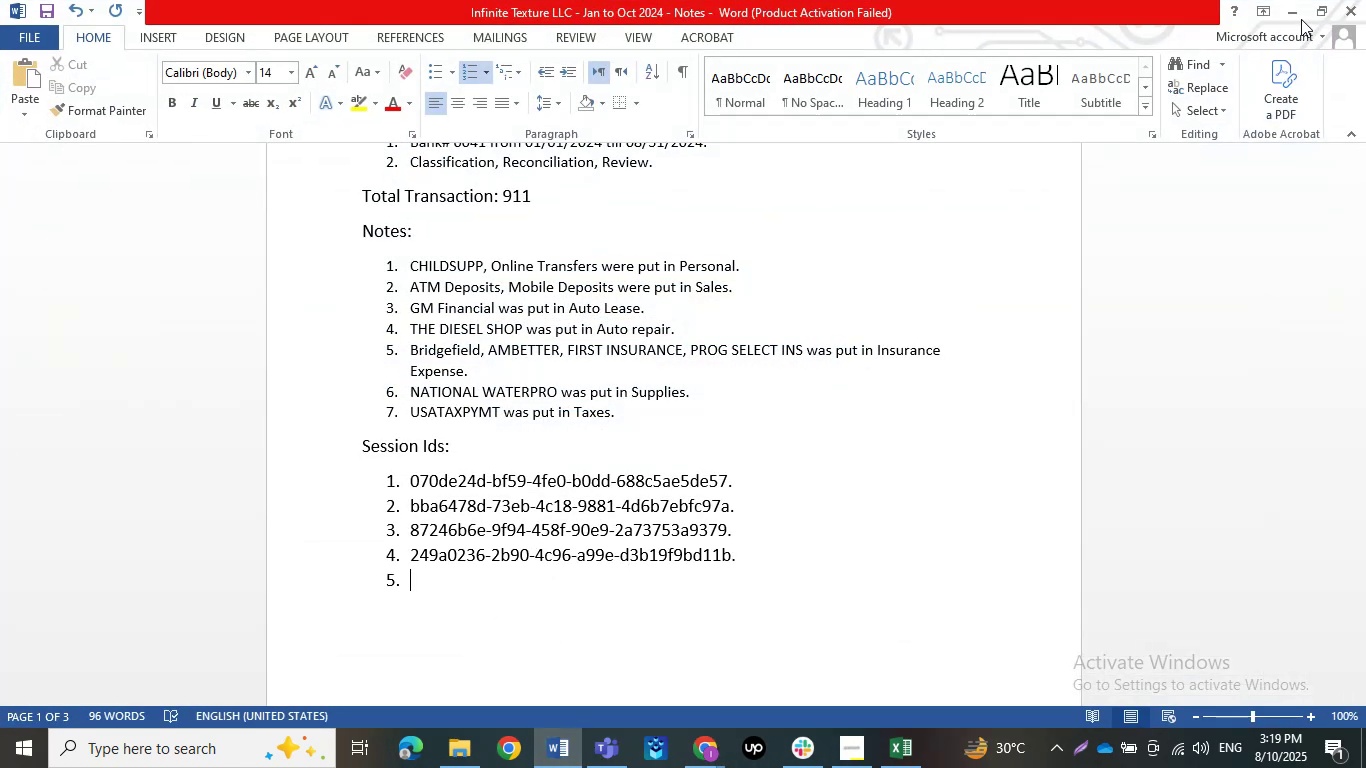 
left_click([1300, 14])
 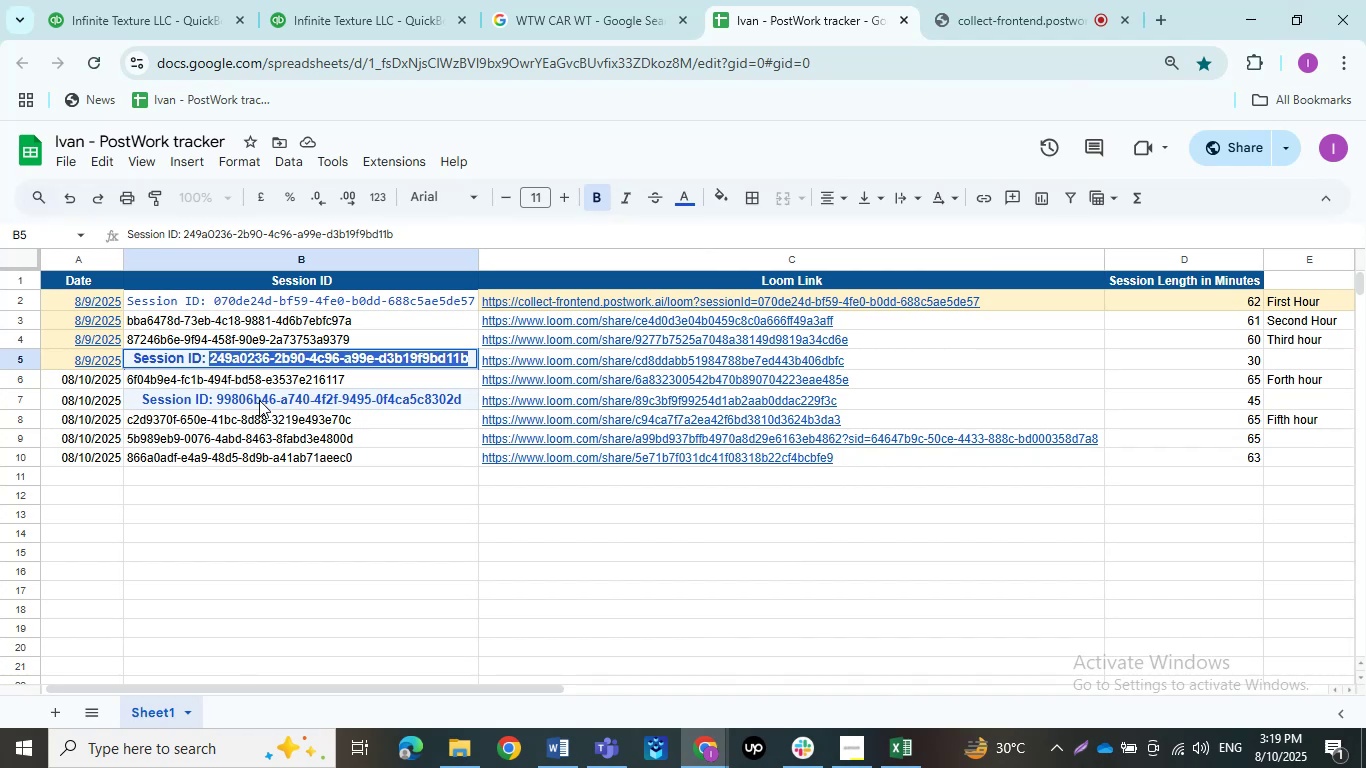 
left_click([218, 378])
 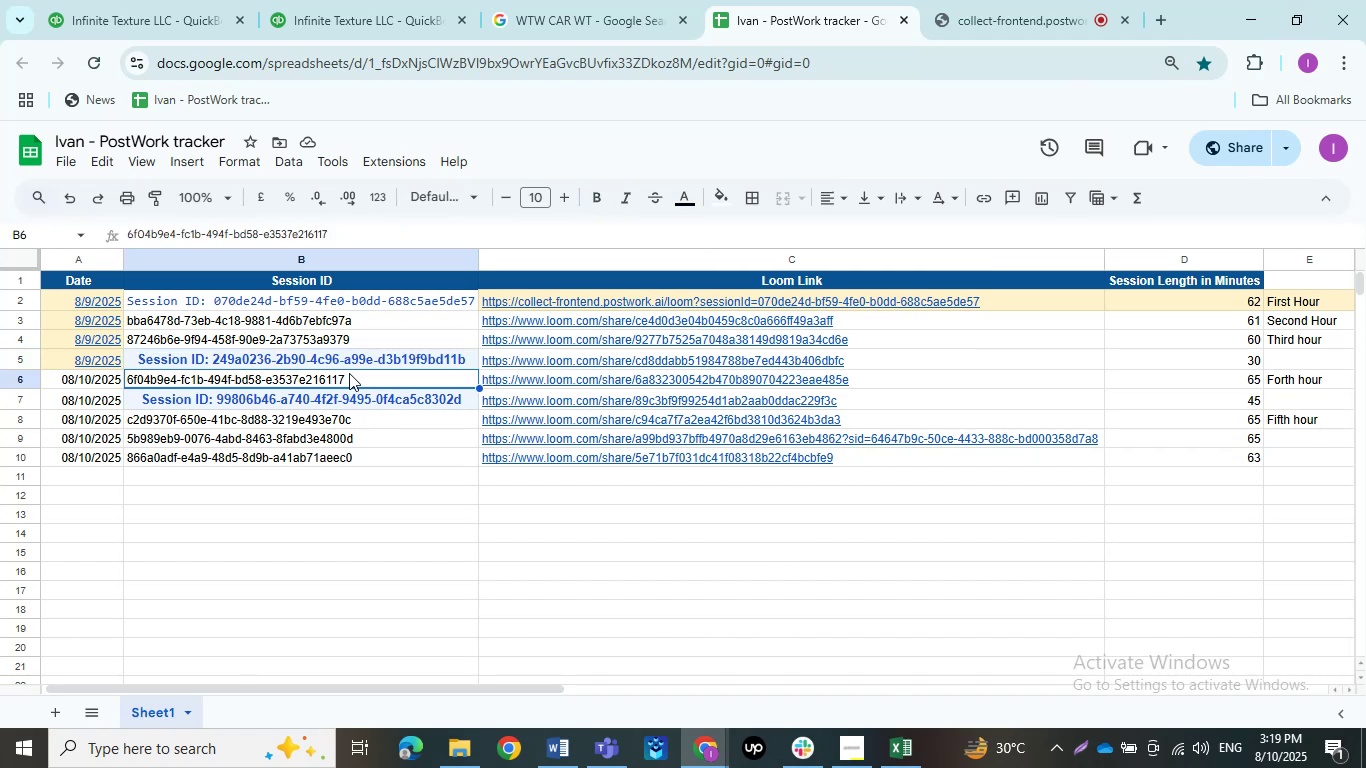 
double_click([349, 373])
 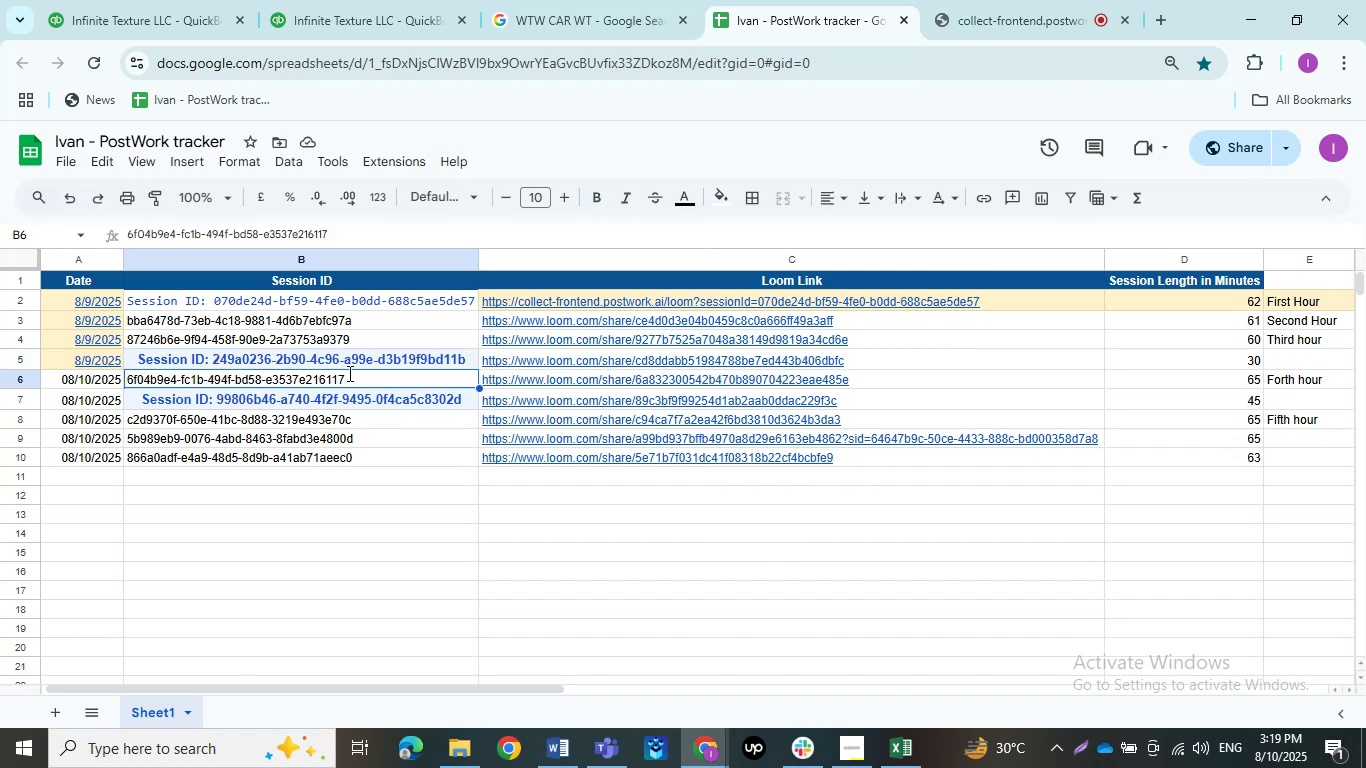 
left_click_drag(start_coordinate=[349, 373], to_coordinate=[142, 373])
 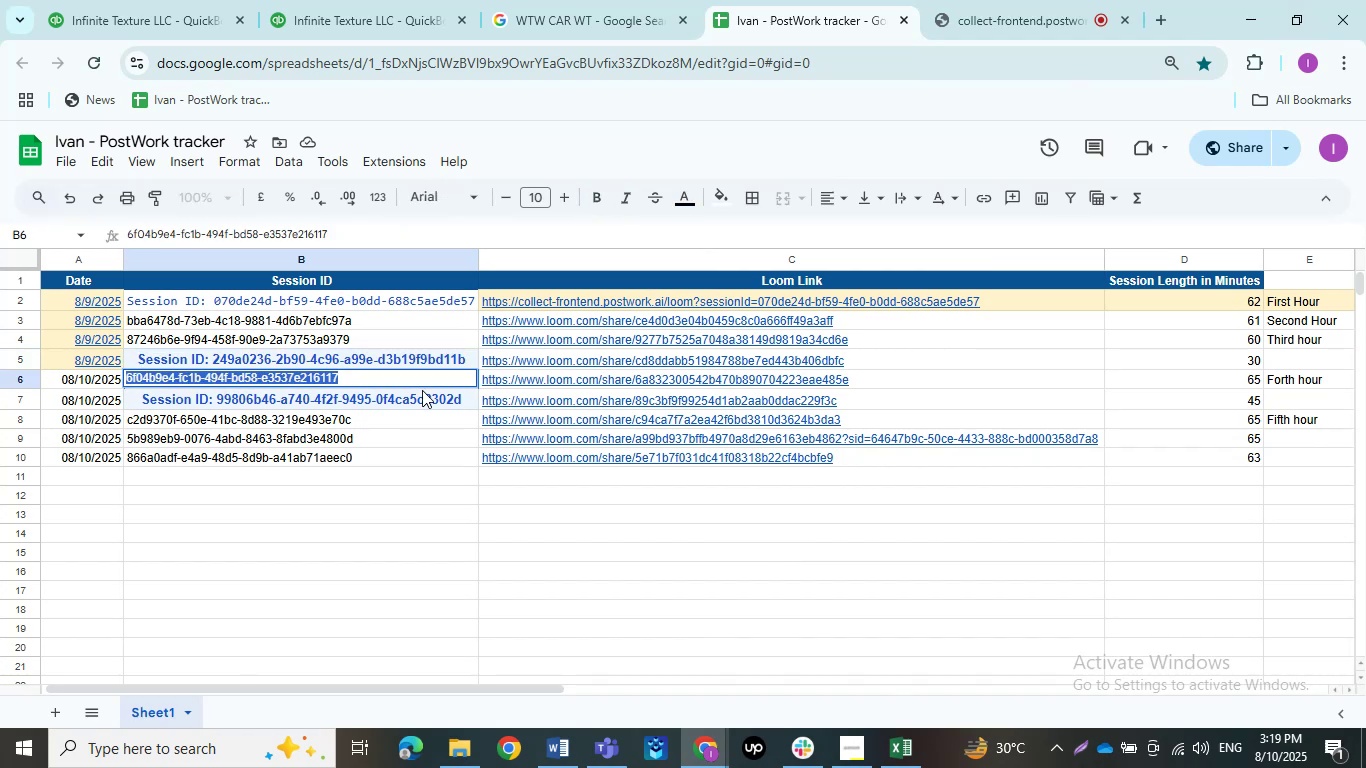 
key(Control+C)
 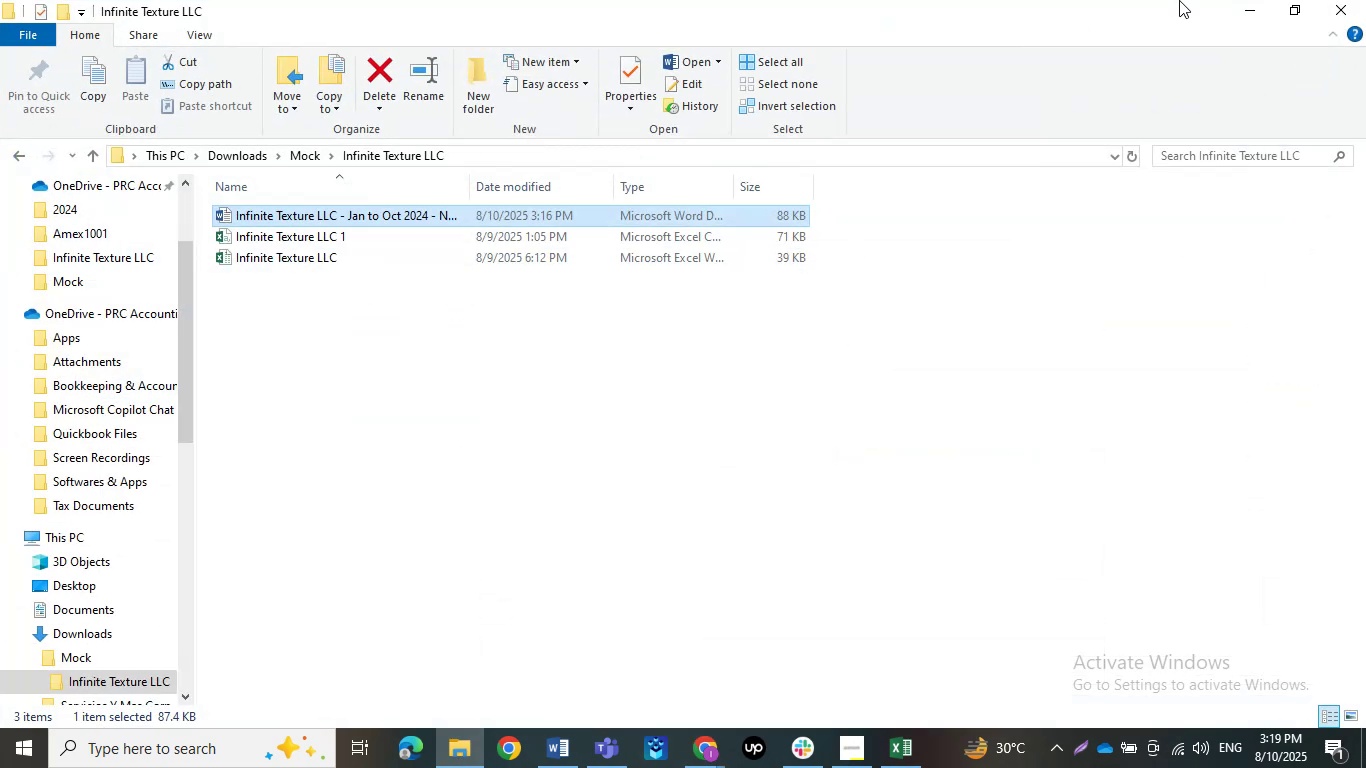 
left_click([1247, 7])
 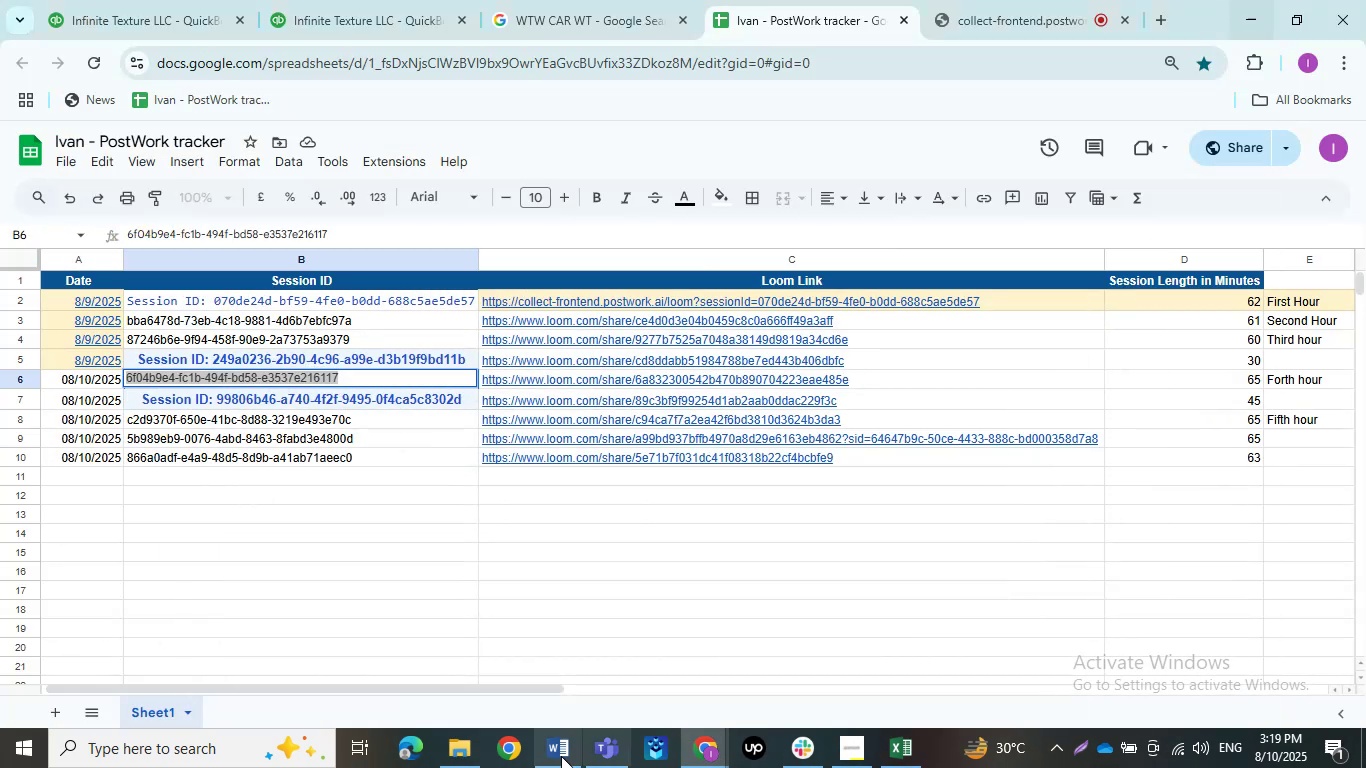 
left_click([561, 756])
 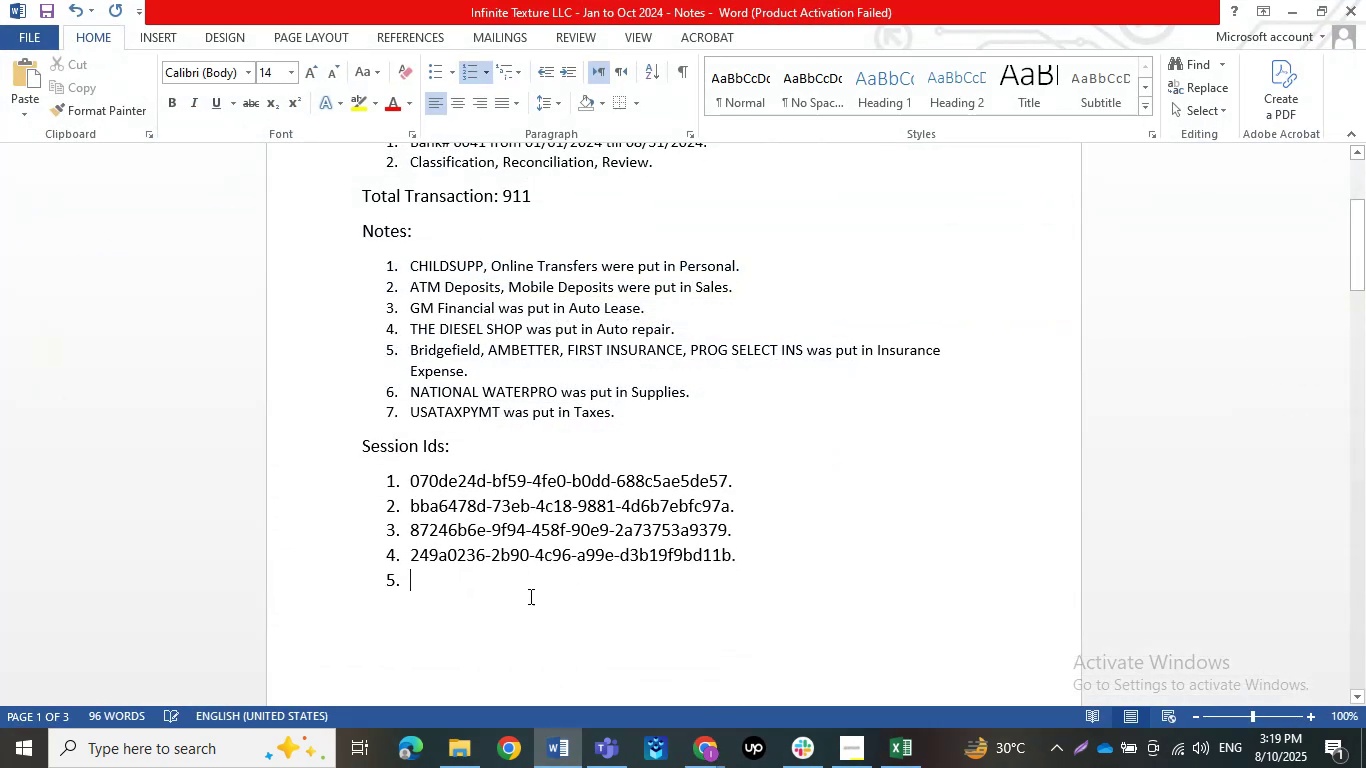 
key(Control+ControlLeft)
 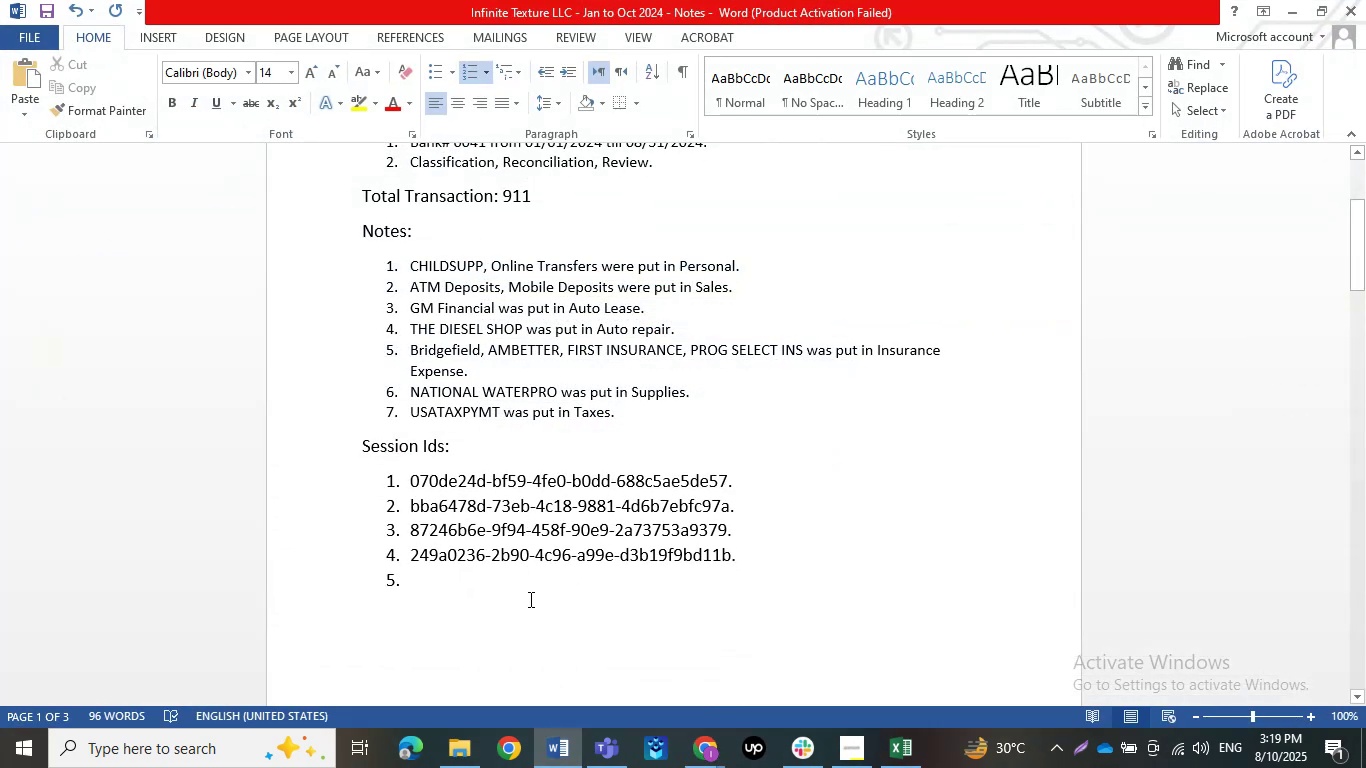 
key(Control+V)
 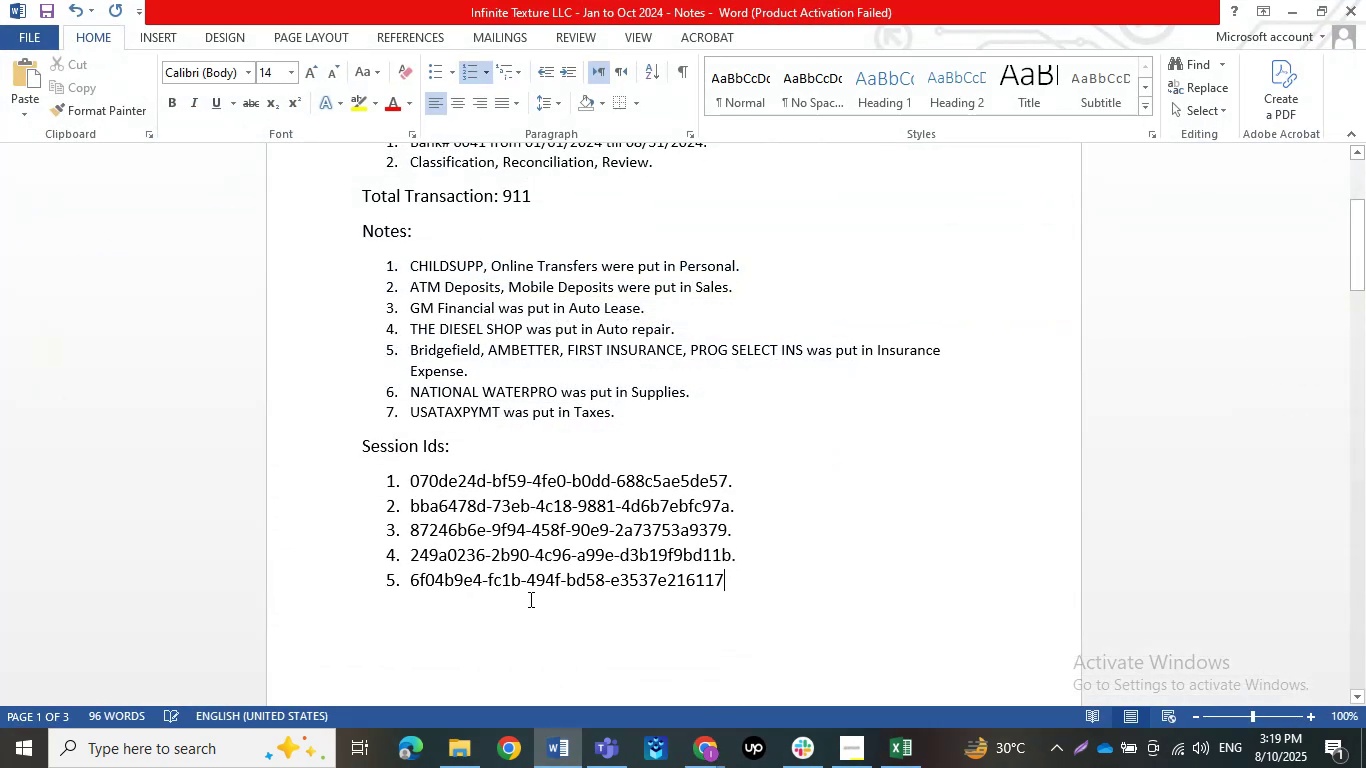 
key(NumpadDecimal)
 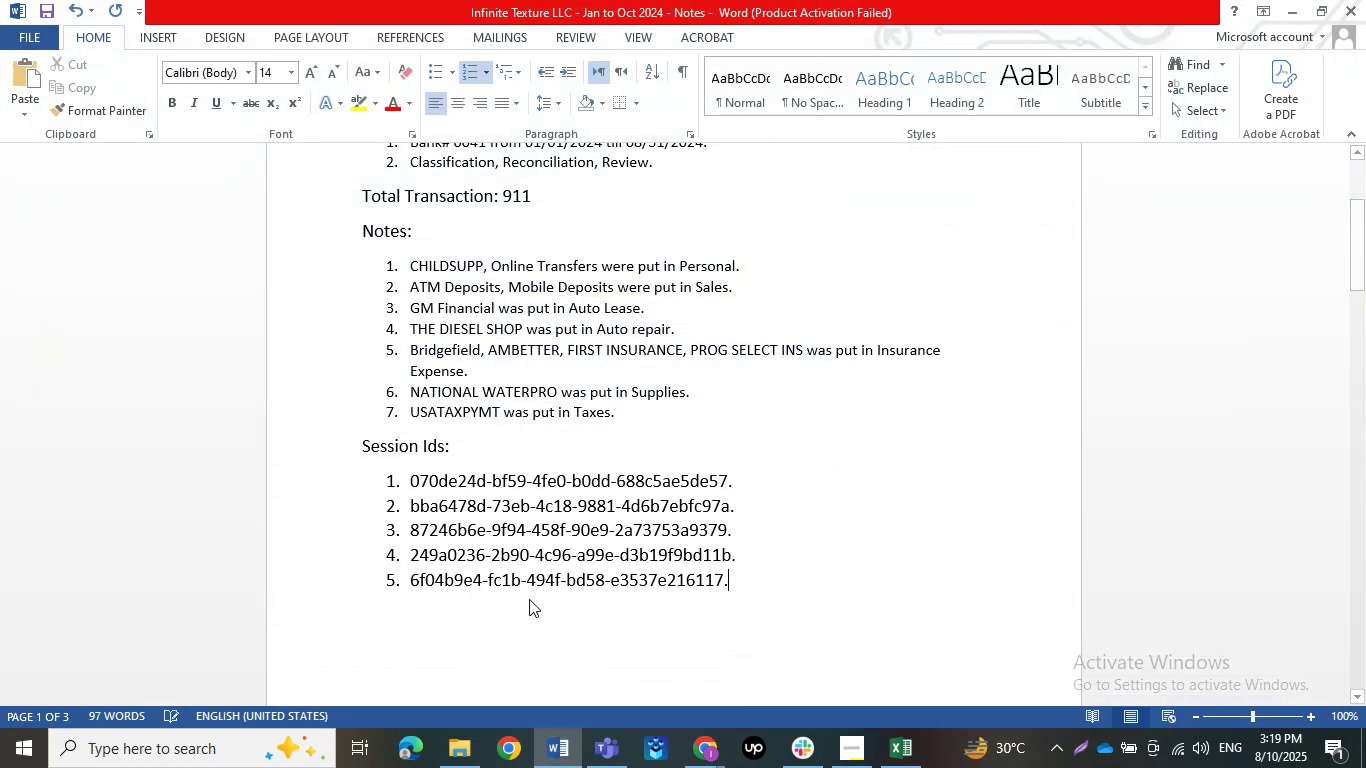 
key(NumpadEnter)
 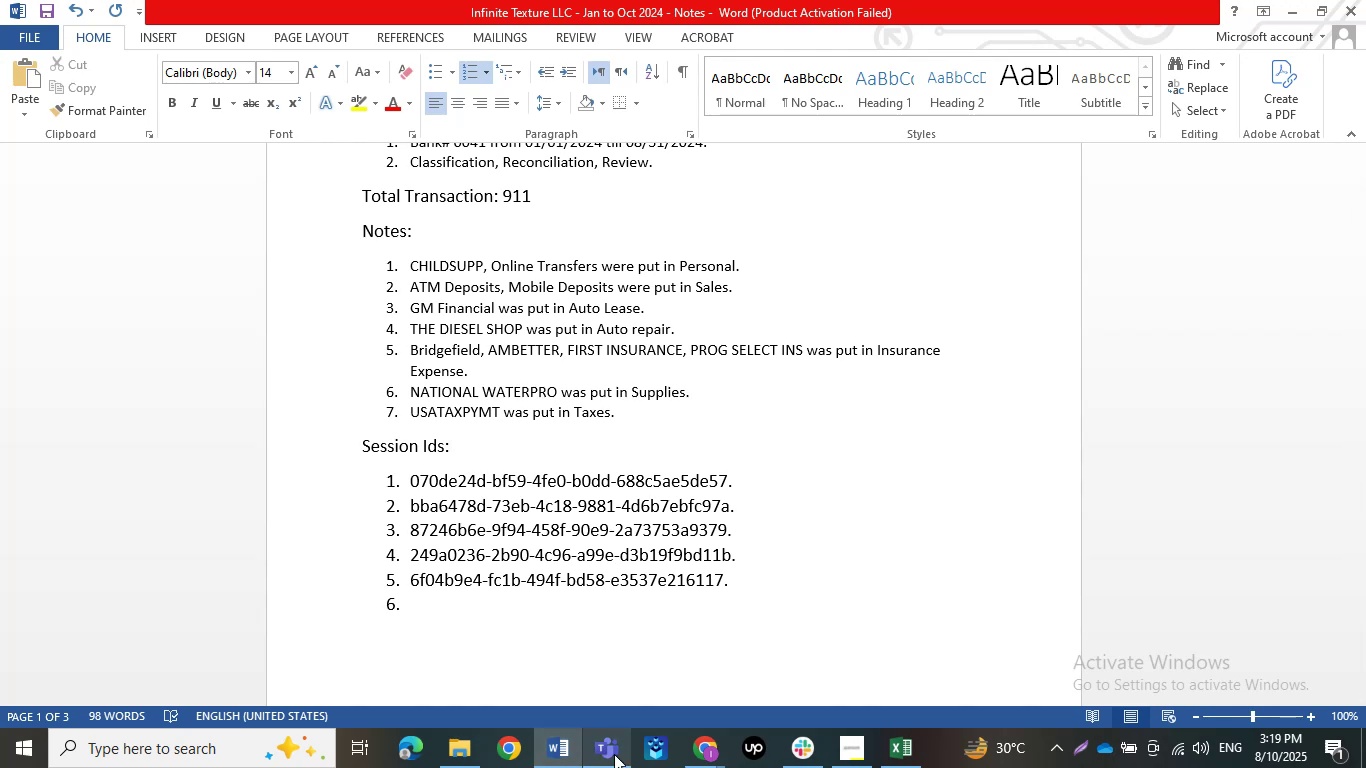 
left_click([698, 745])
 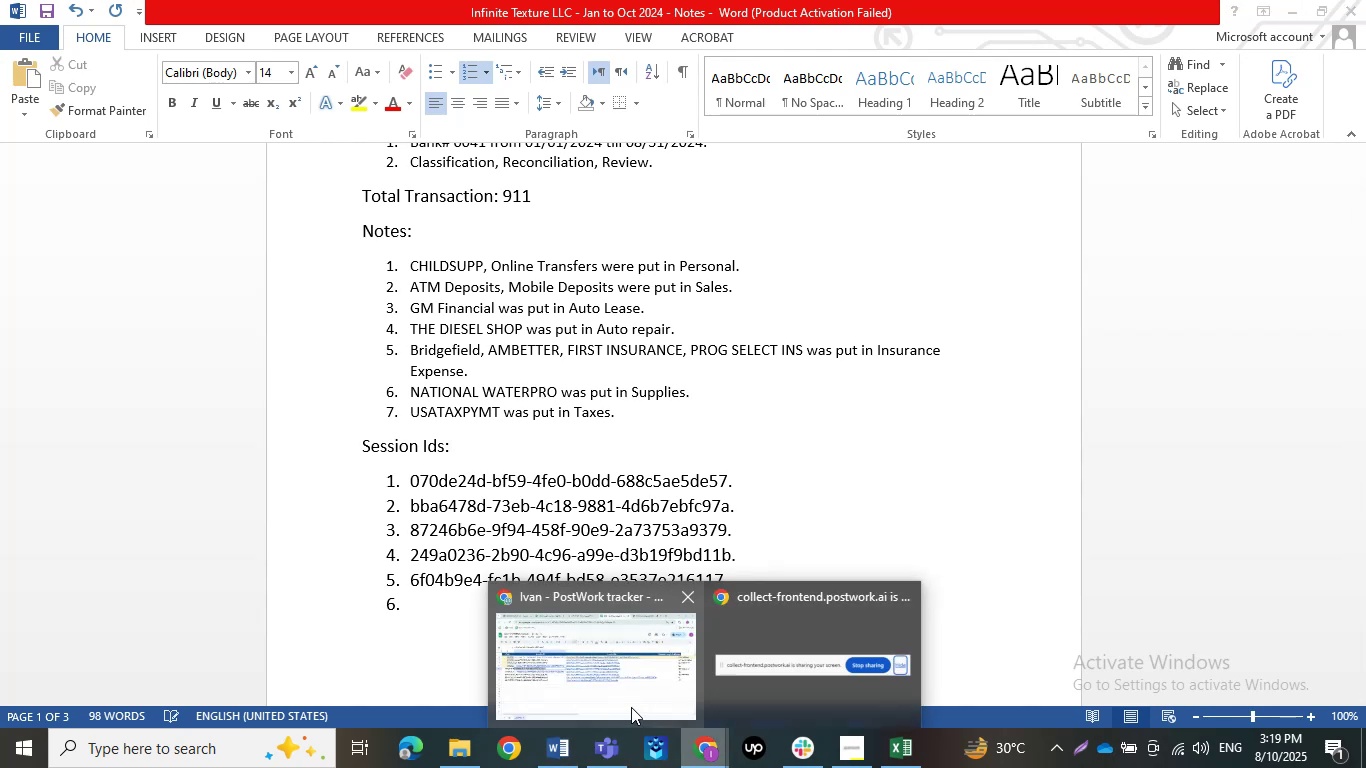 
left_click([631, 707])
 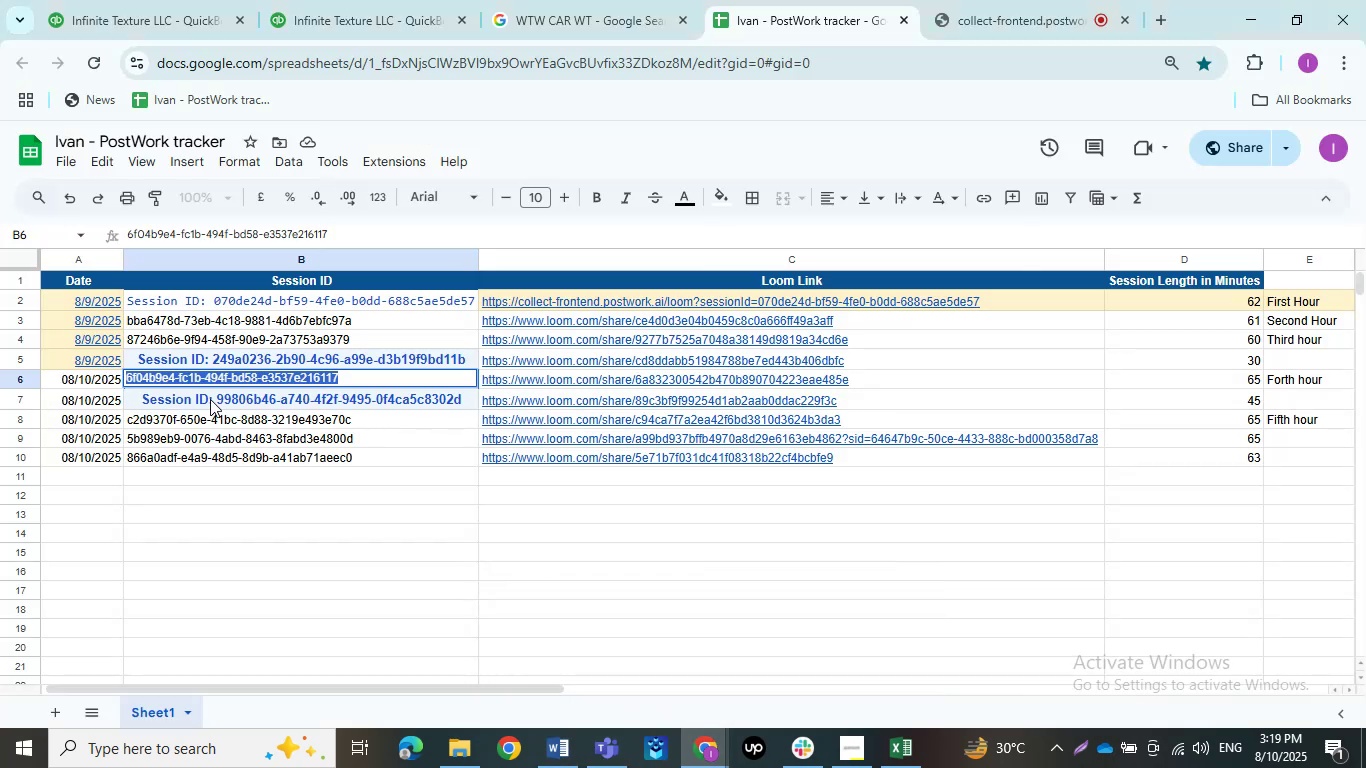 
left_click([212, 398])
 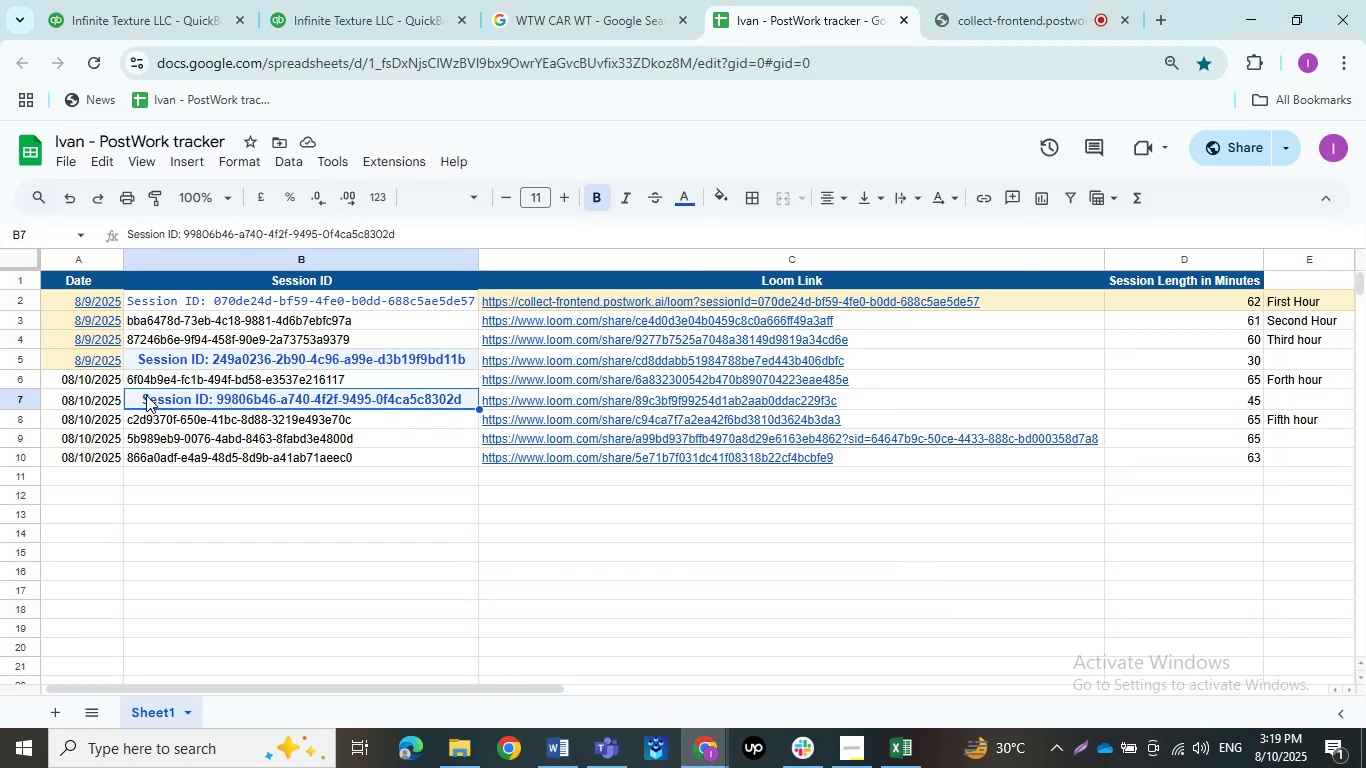 
double_click([146, 395])
 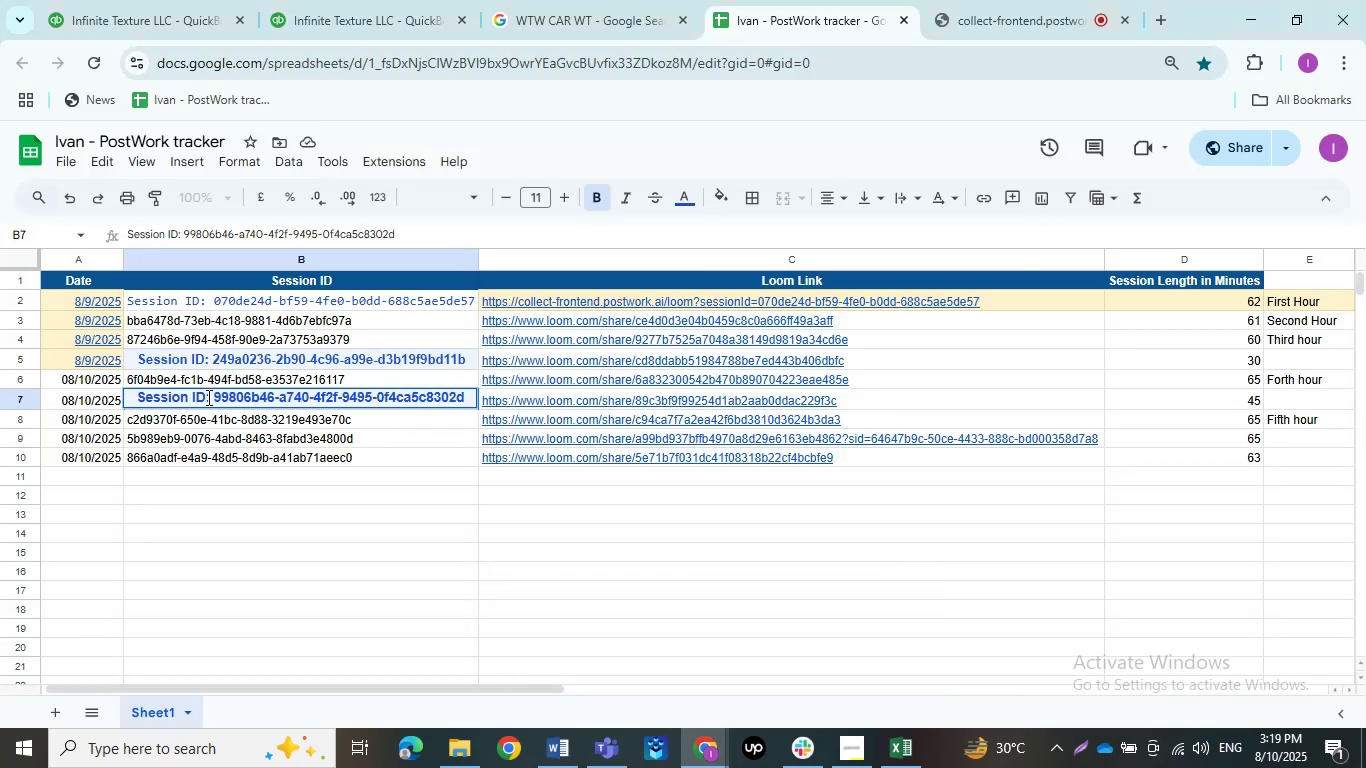 
left_click_drag(start_coordinate=[215, 397], to_coordinate=[63, 395])
 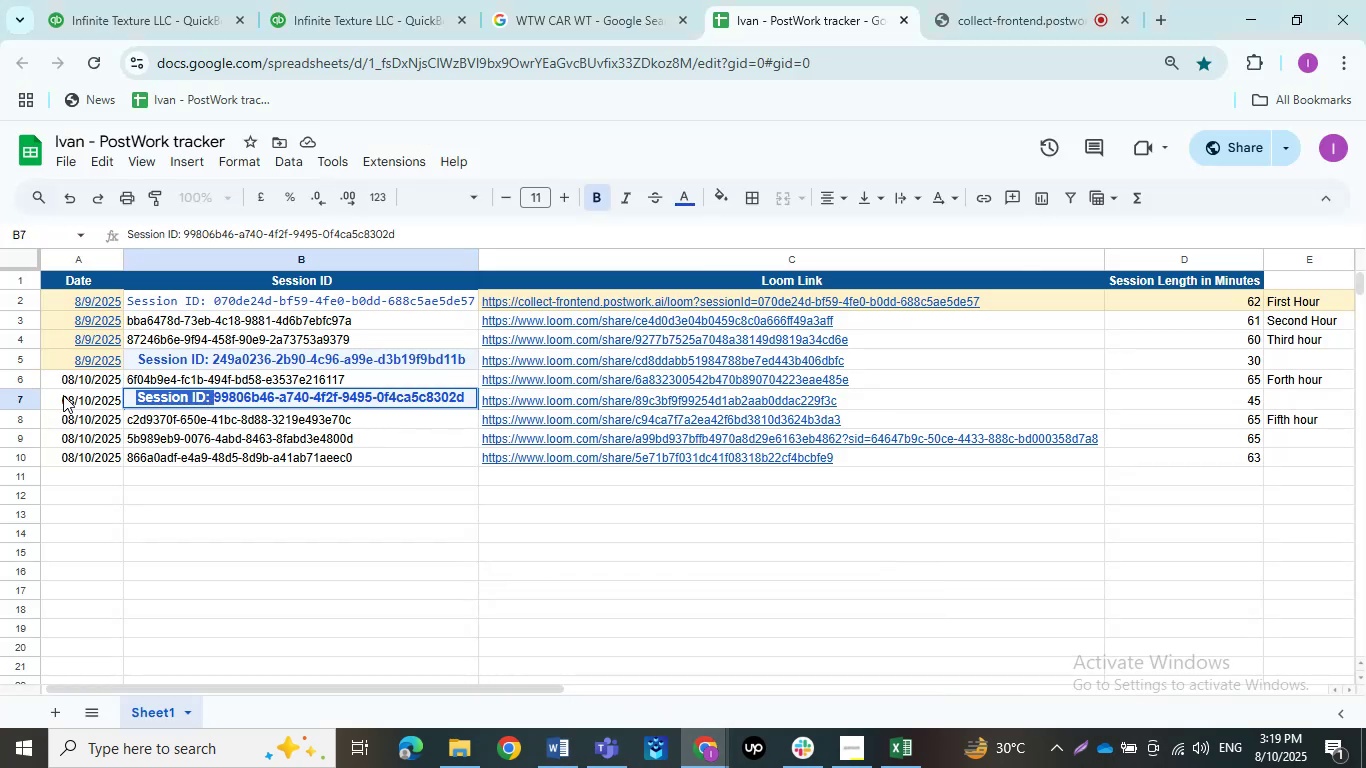 
key(Backspace)
 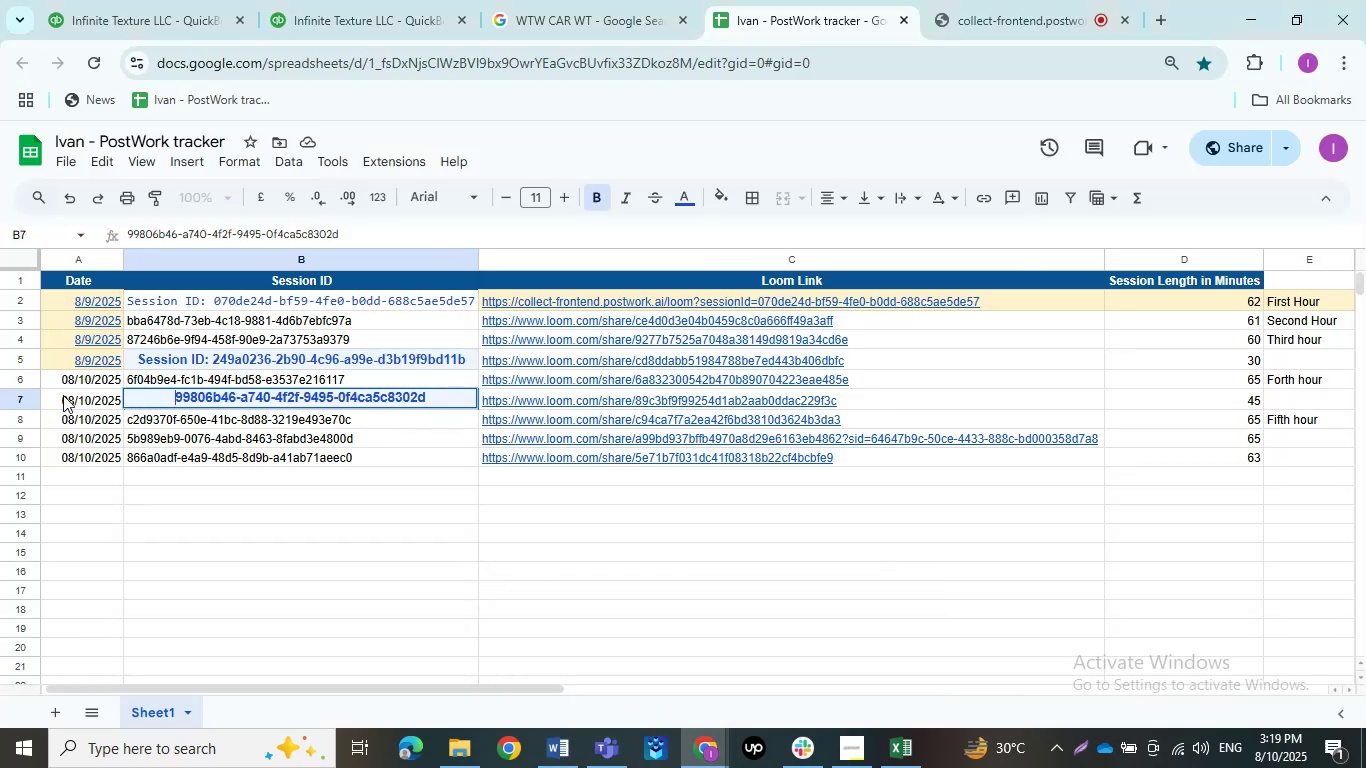 
key(Backspace)
 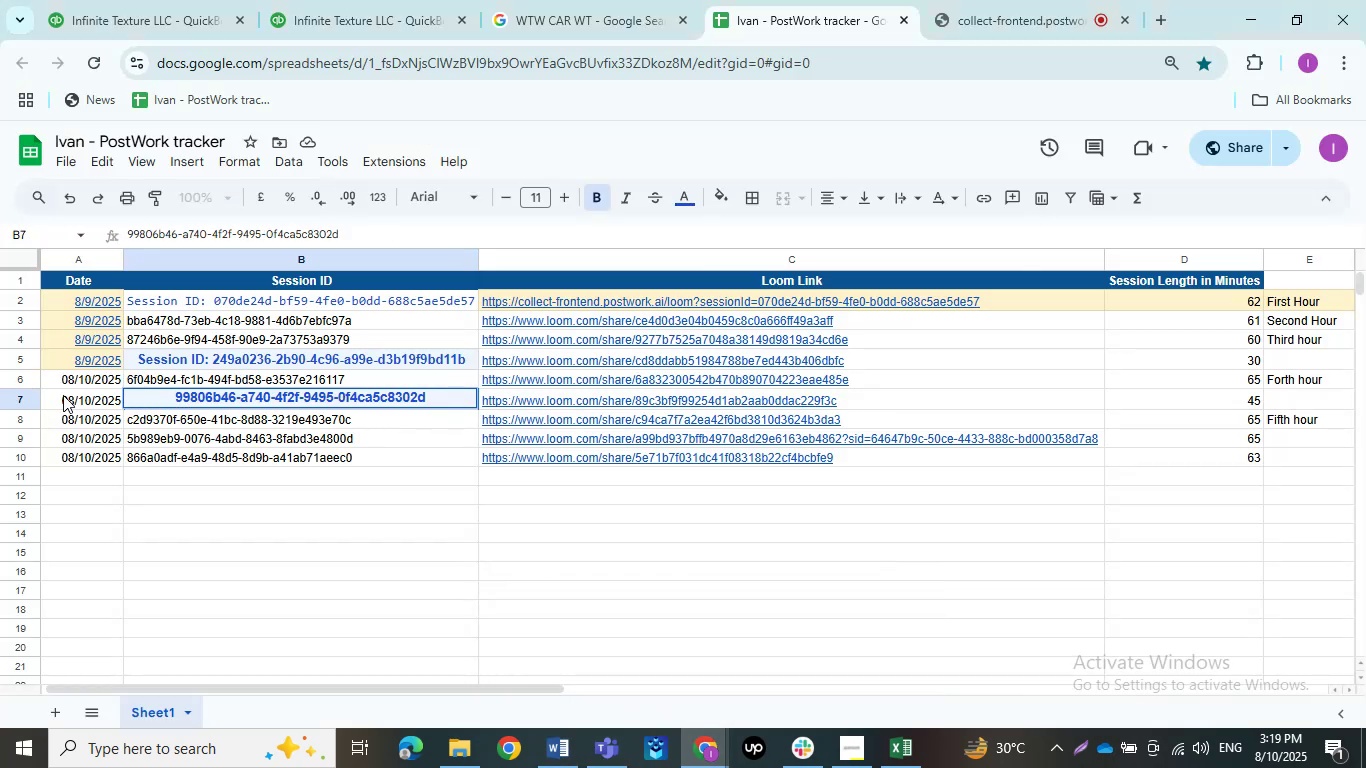 
key(Backspace)
 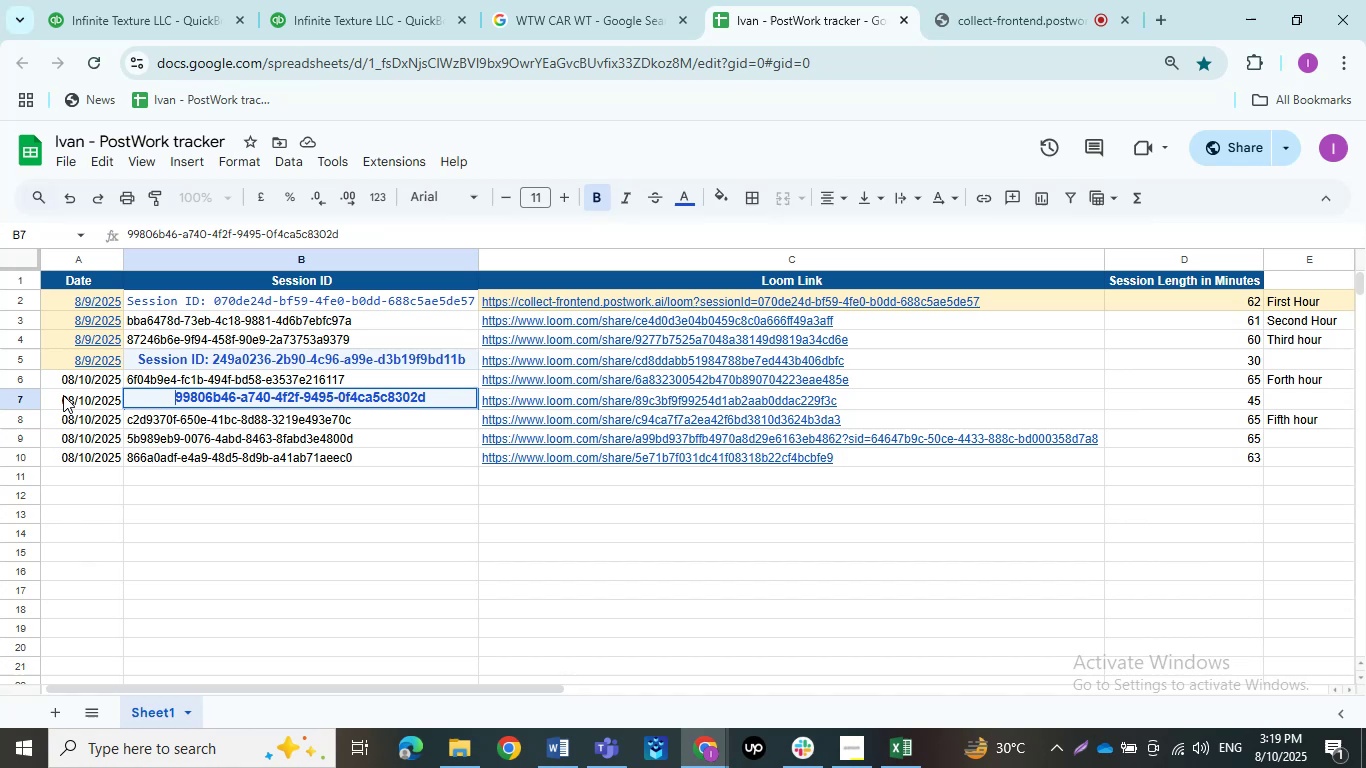 
key(Backspace)
 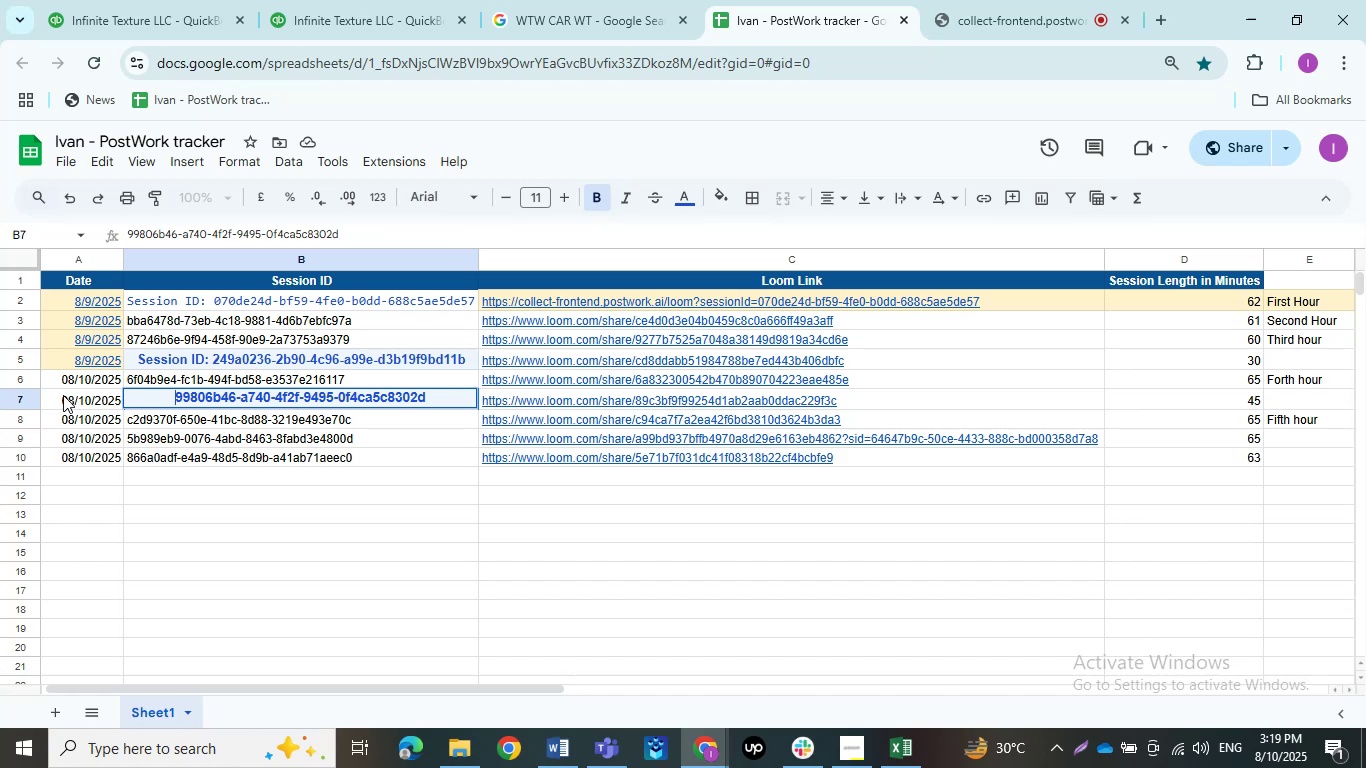 
key(Backspace)
 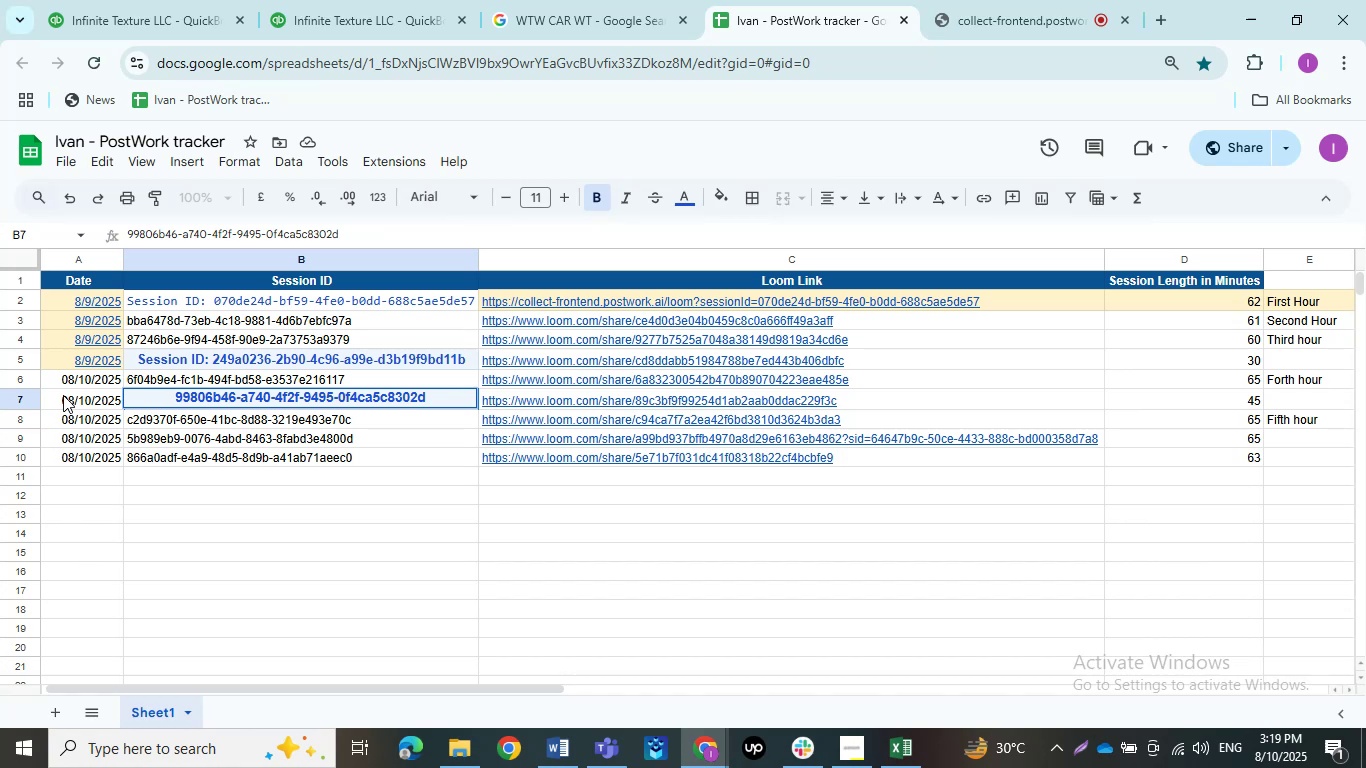 
key(Enter)
 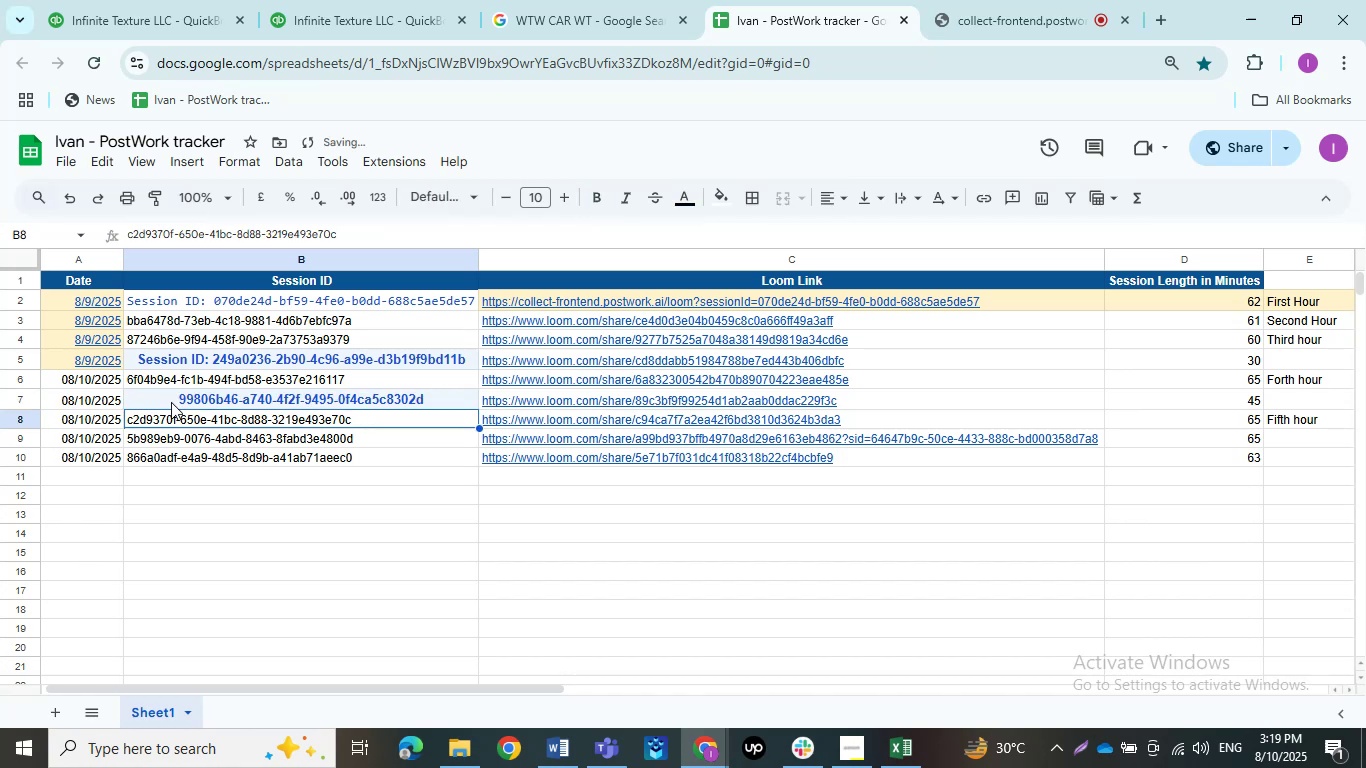 
triple_click([175, 395])
 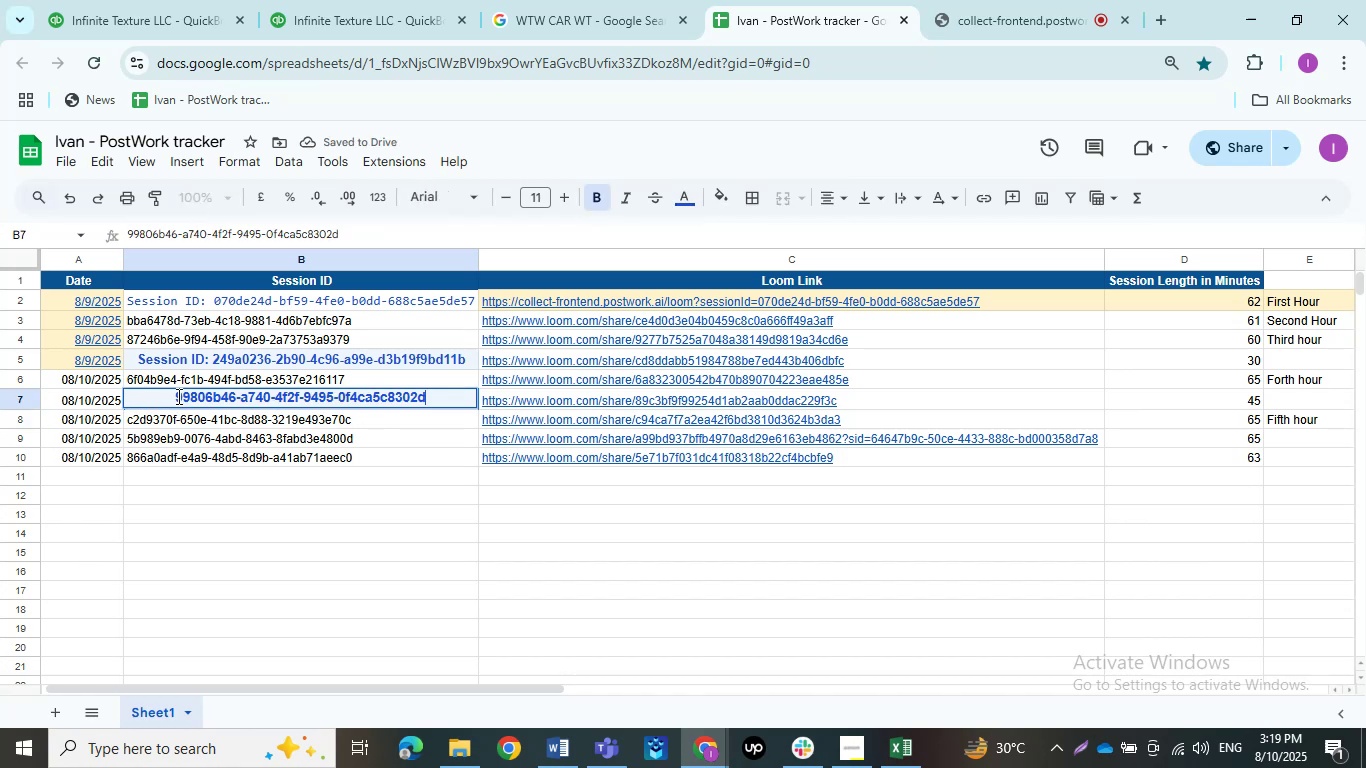 
left_click_drag(start_coordinate=[177, 396], to_coordinate=[102, 382])
 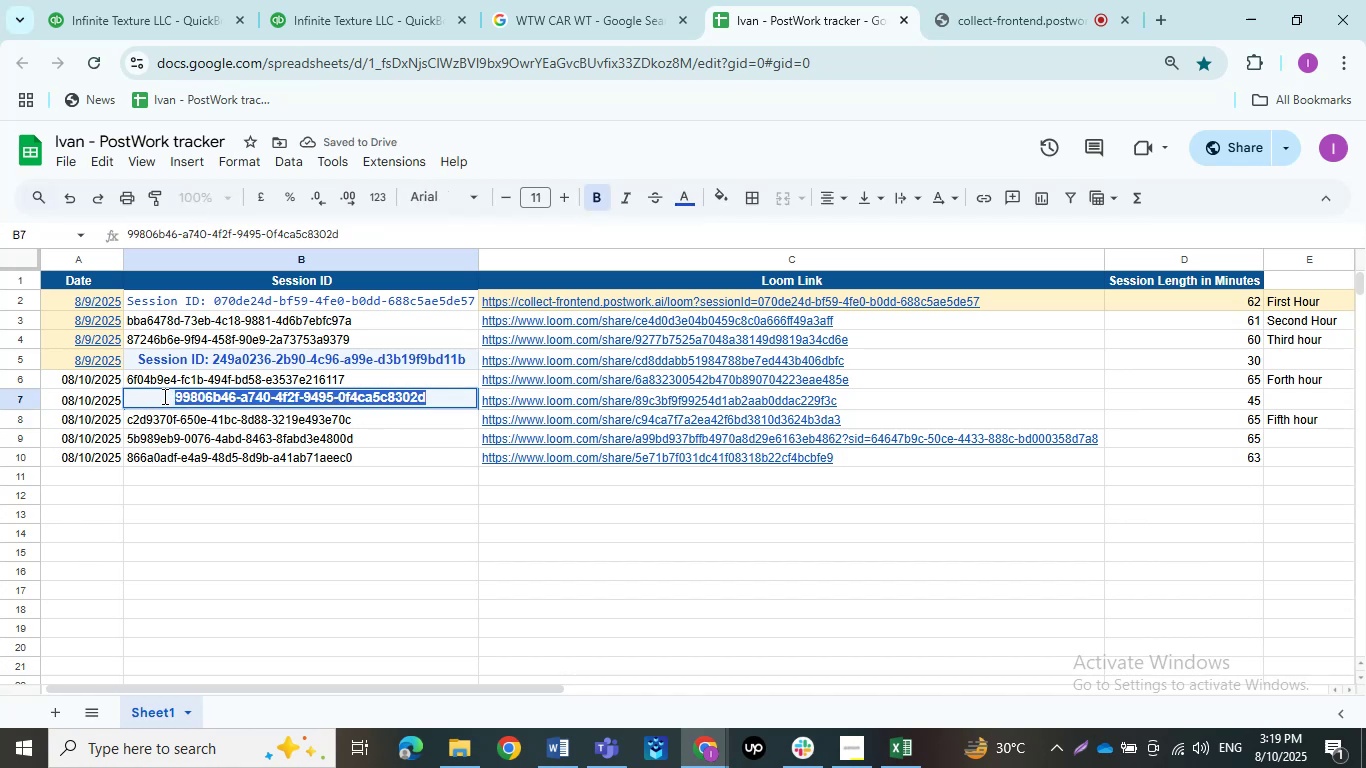 
double_click([163, 396])
 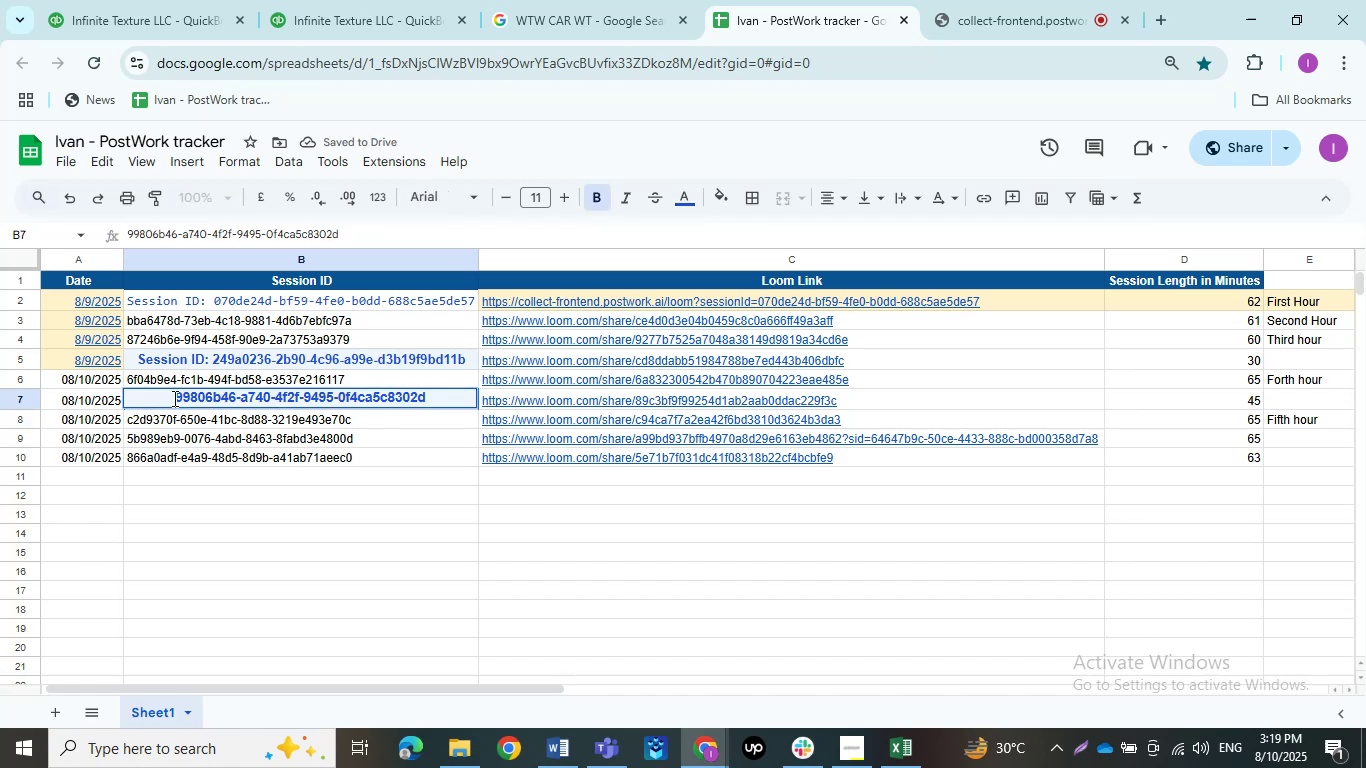 
left_click_drag(start_coordinate=[170, 398], to_coordinate=[104, 394])
 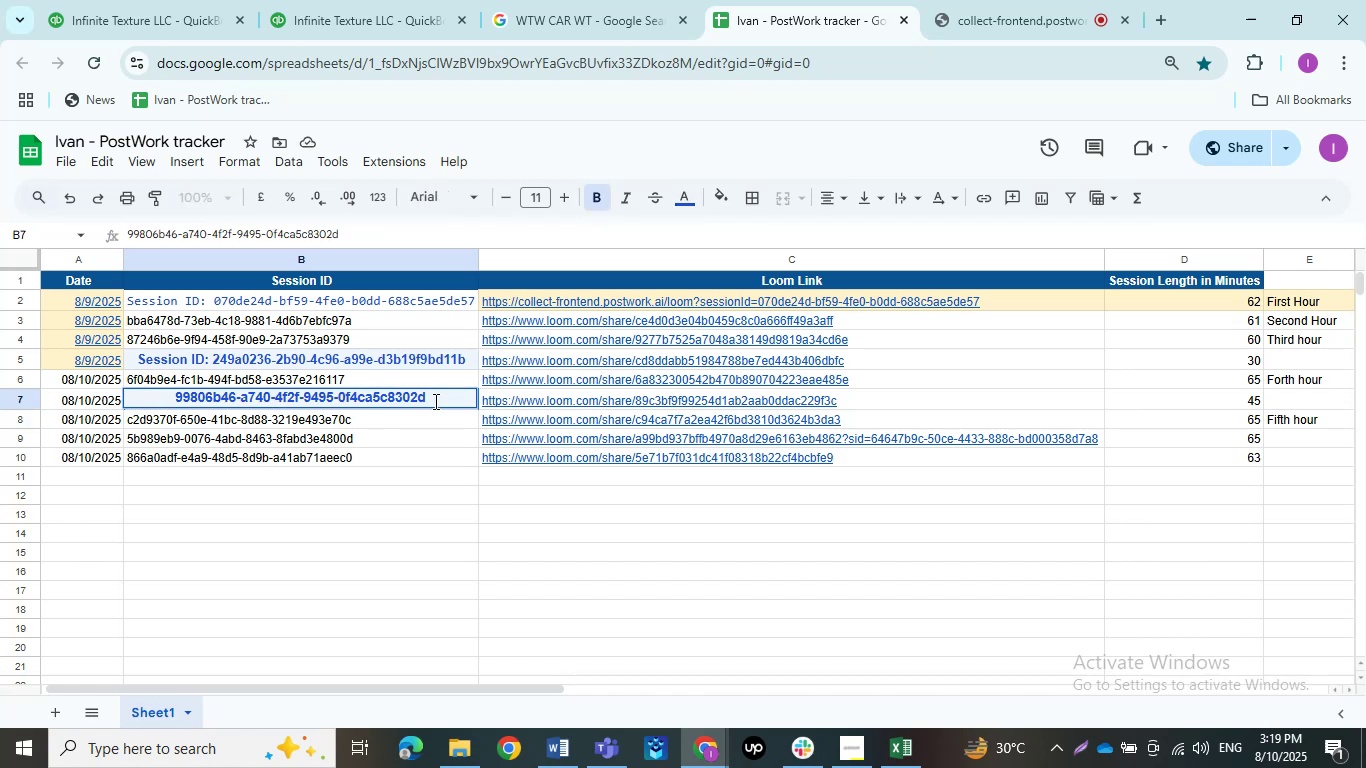 
left_click_drag(start_coordinate=[440, 398], to_coordinate=[162, 391])
 